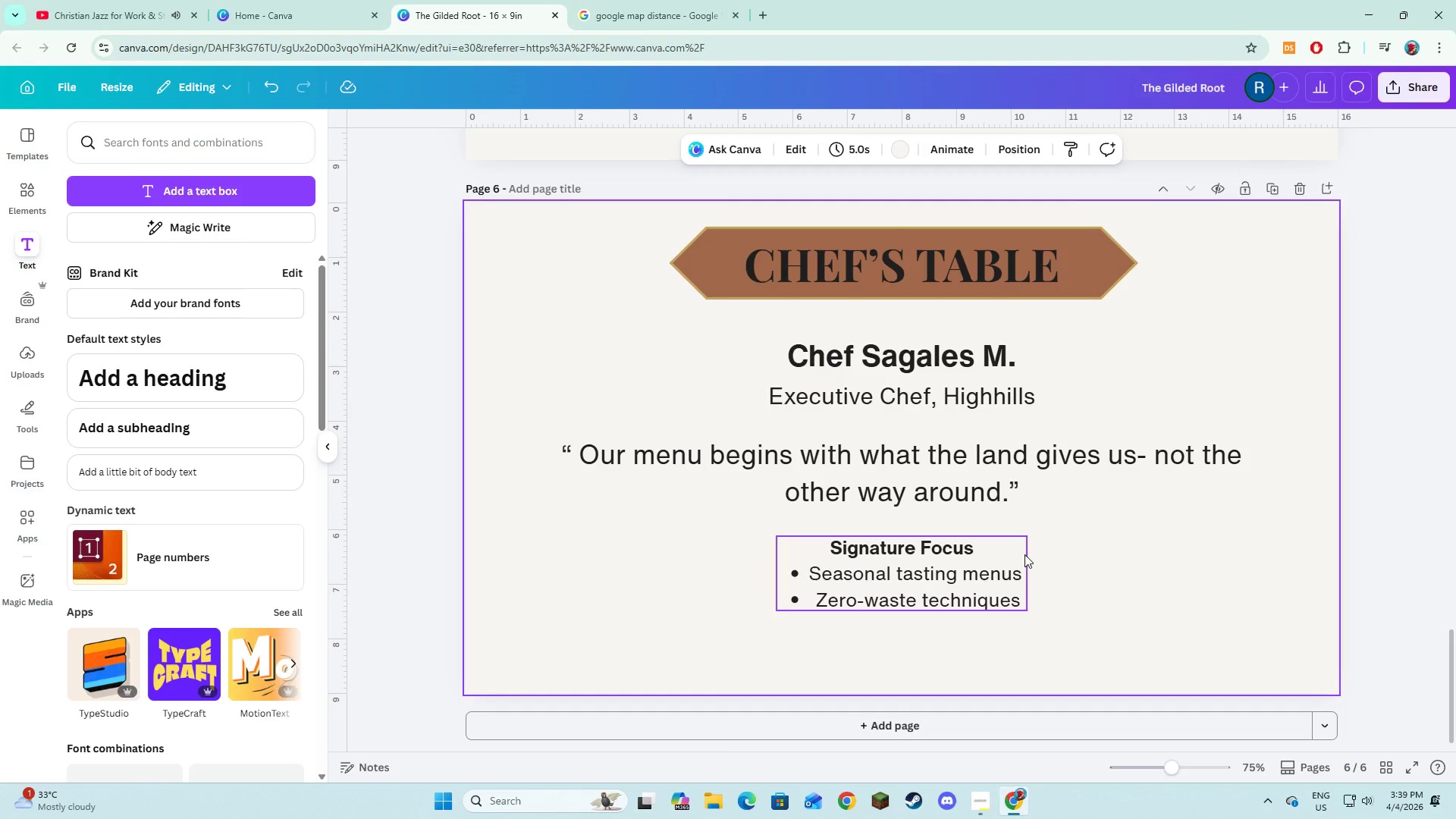 
left_click([981, 565])
 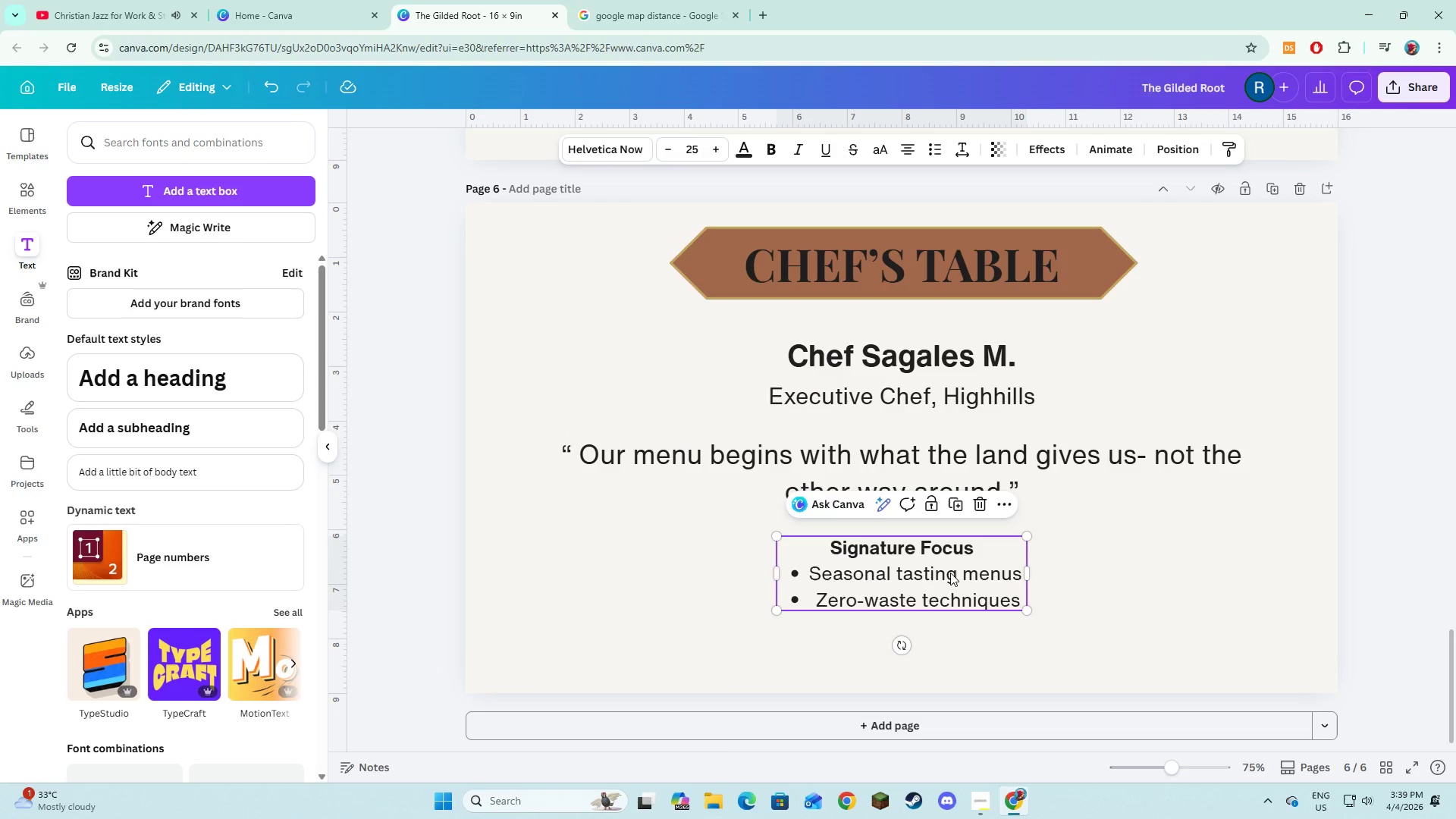 
left_click_drag(start_coordinate=[950, 572], to_coordinate=[950, 592])
 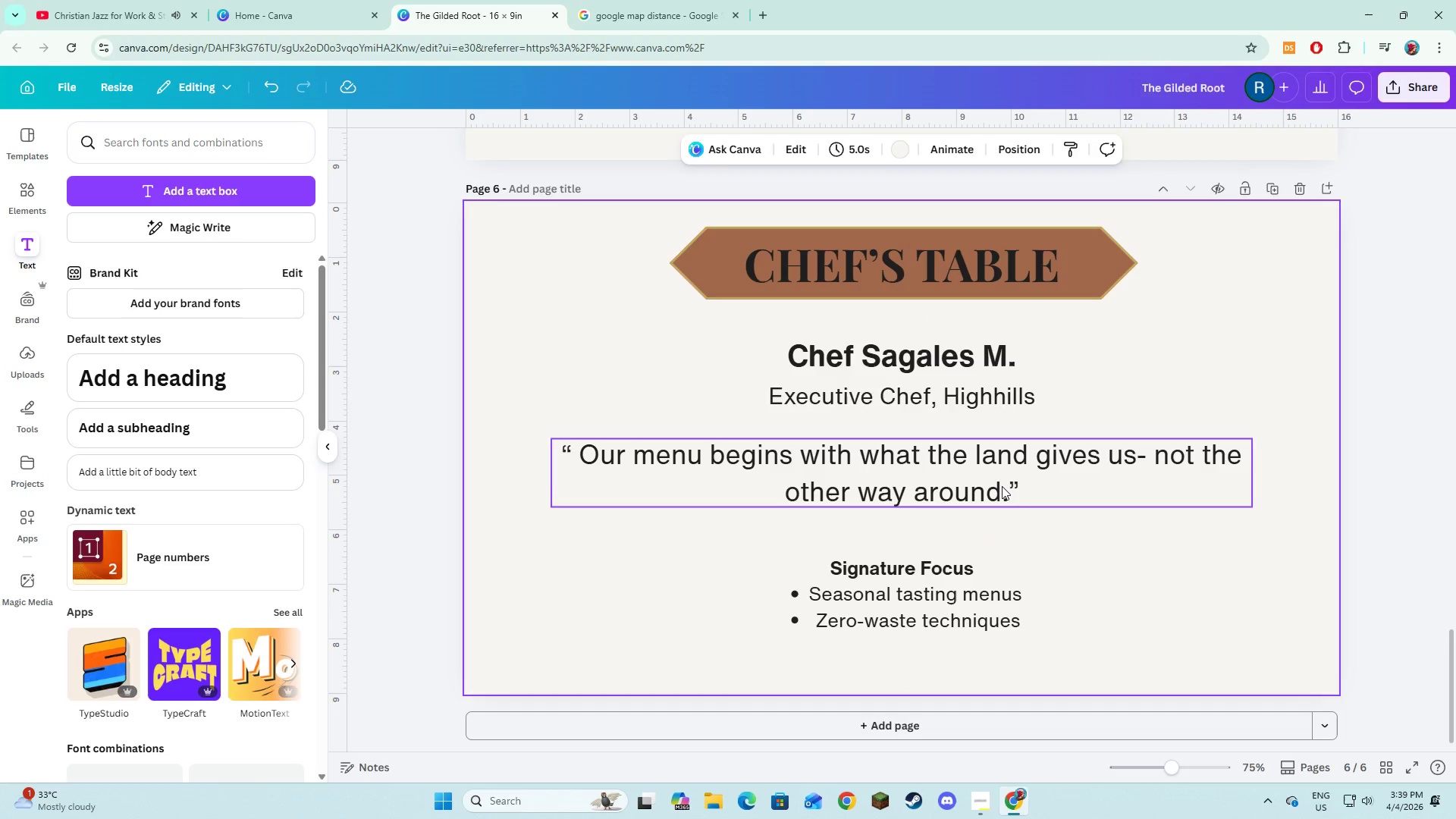 
double_click([1002, 486])
 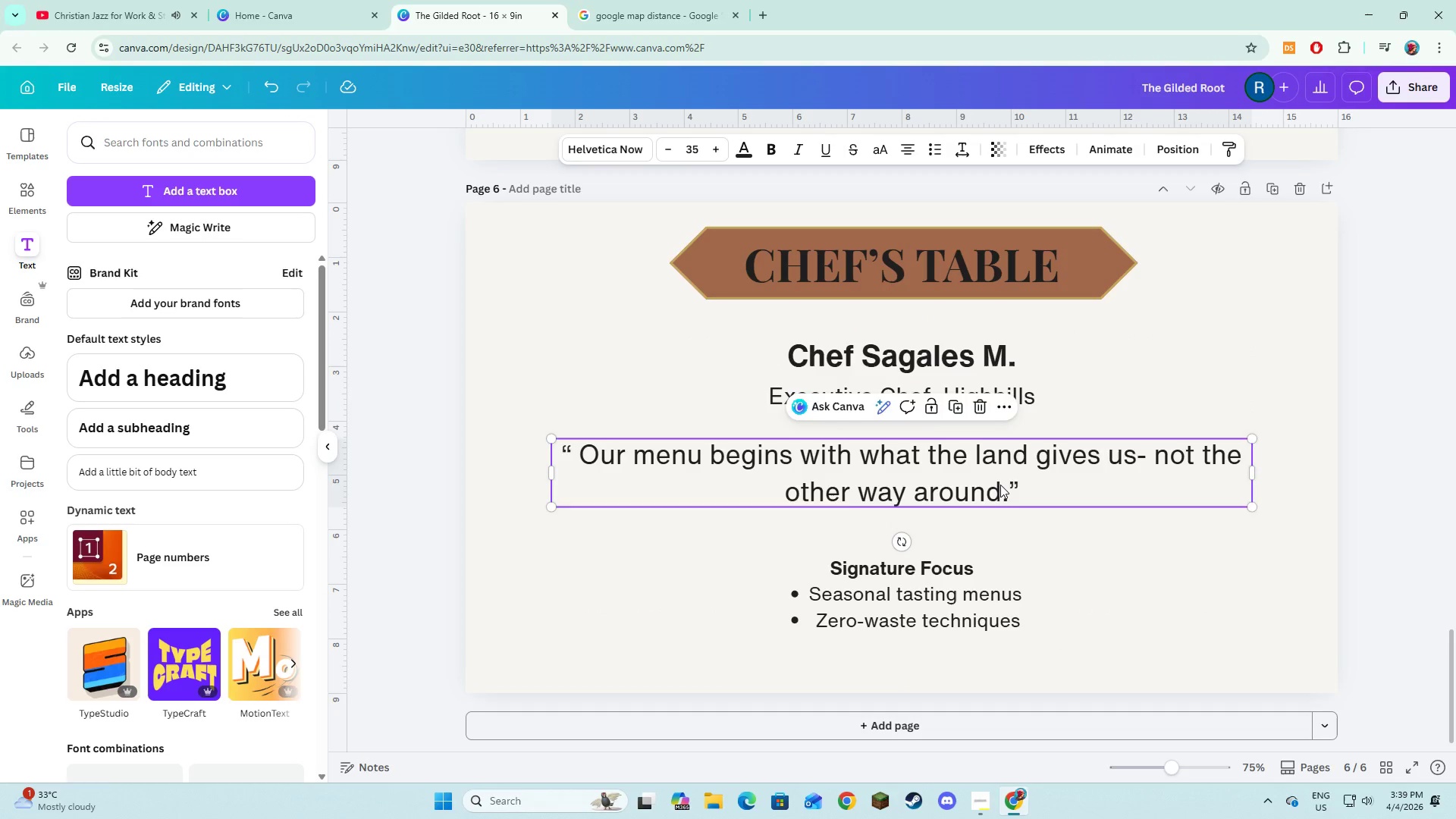 
left_click_drag(start_coordinate=[1000, 481], to_coordinate=[1000, 491])
 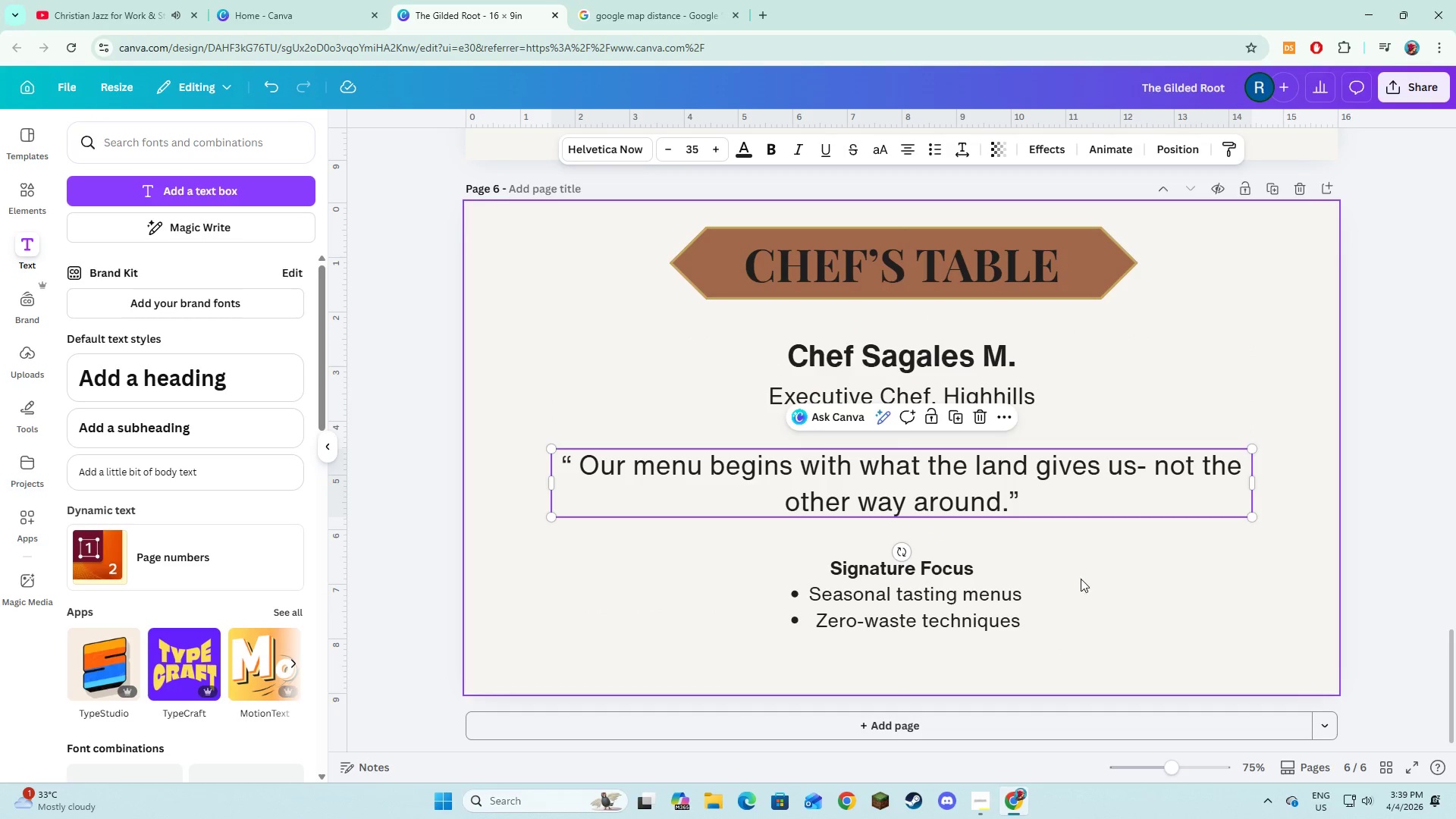 
left_click([1081, 579])
 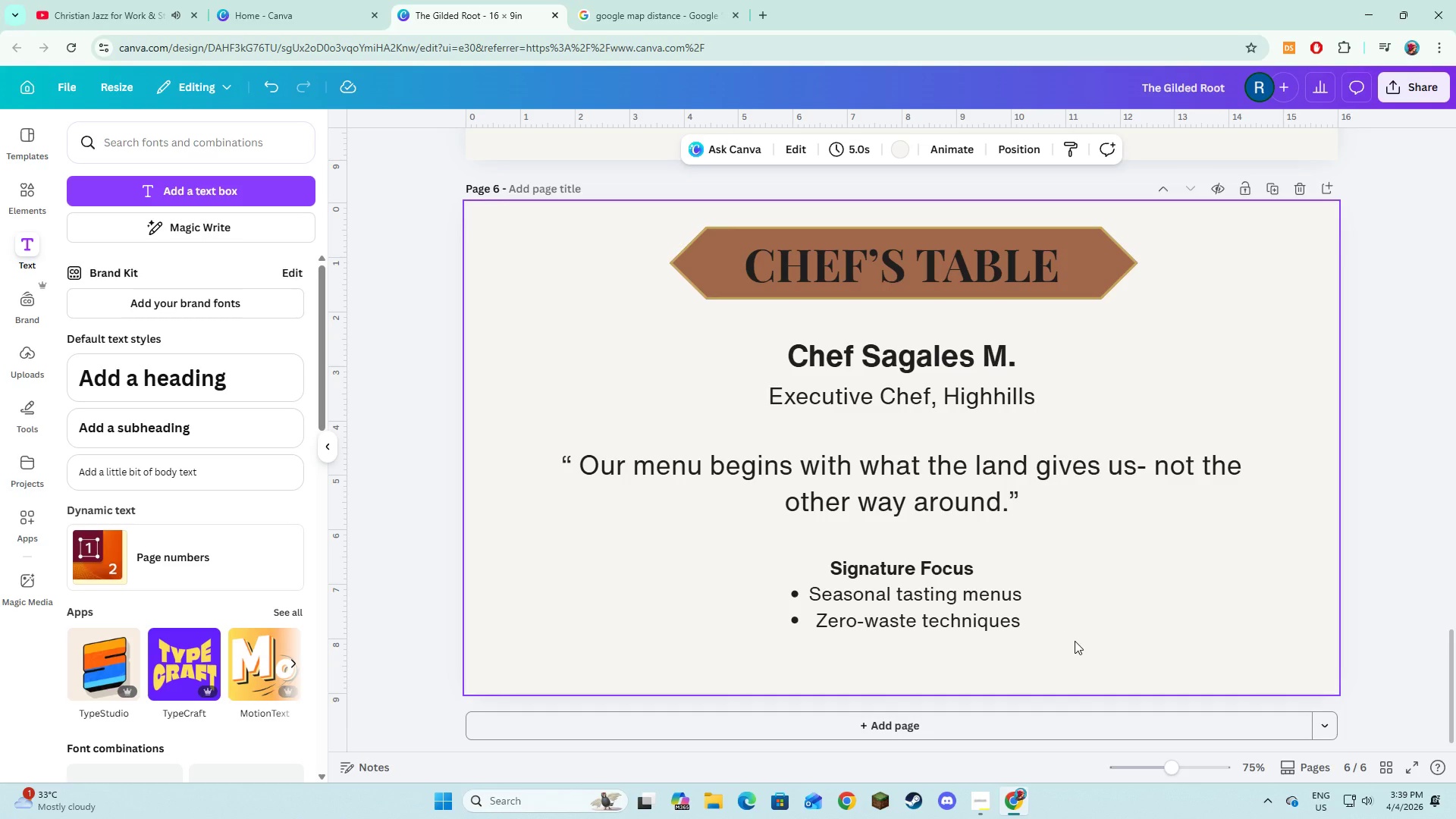 
left_click([1075, 641])
 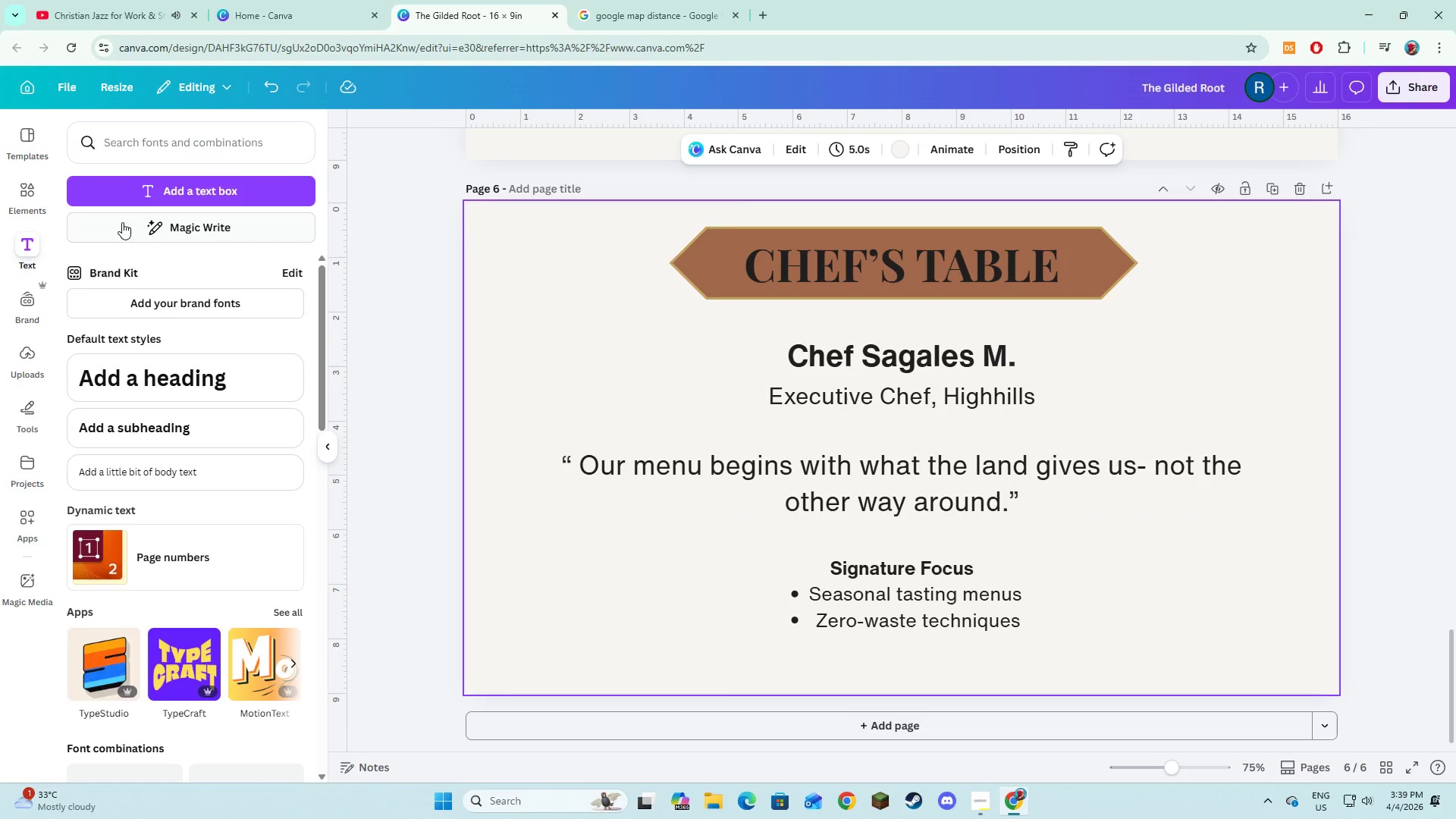 
left_click([39, 206])
 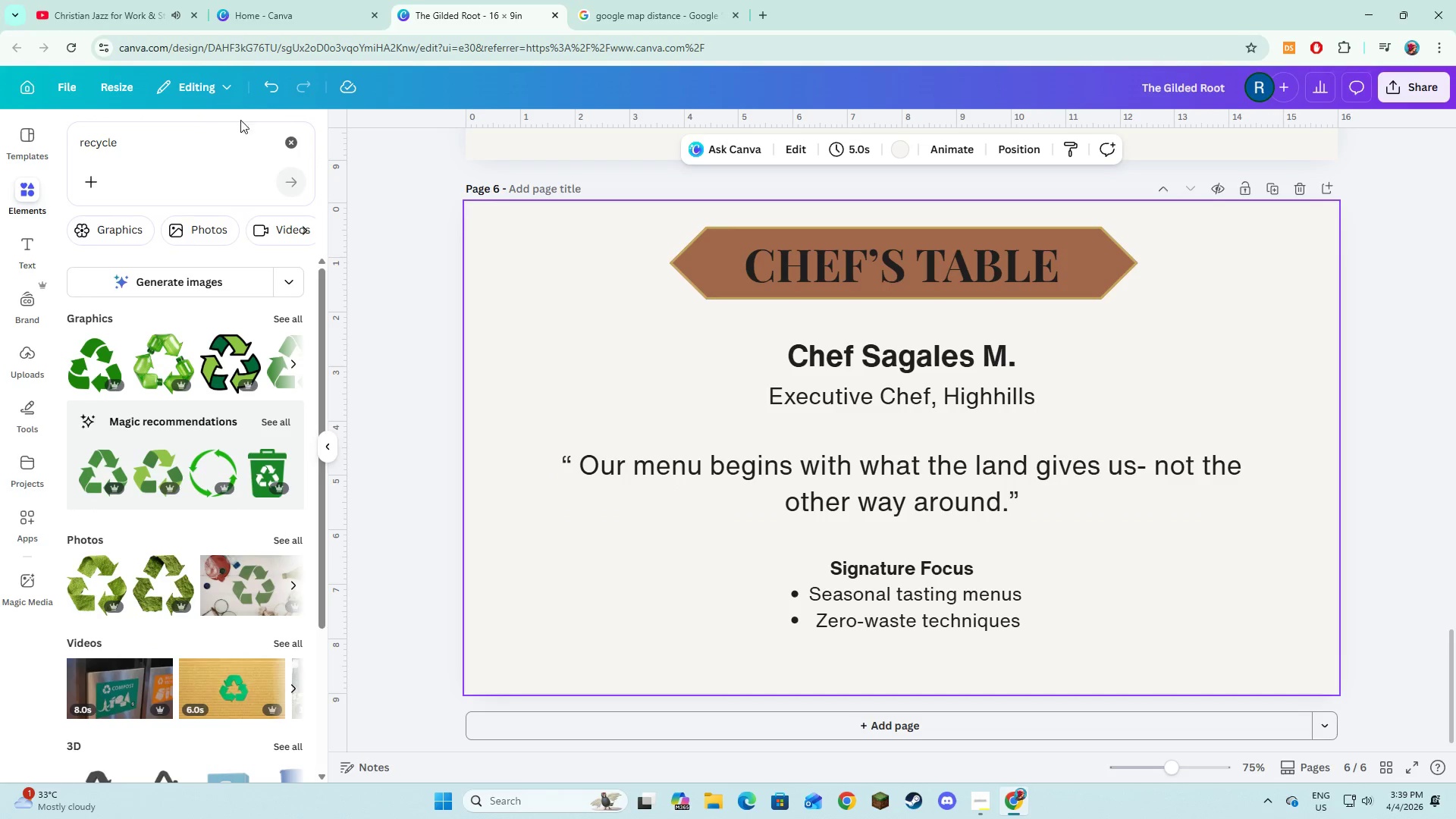 
left_click([278, 130])
 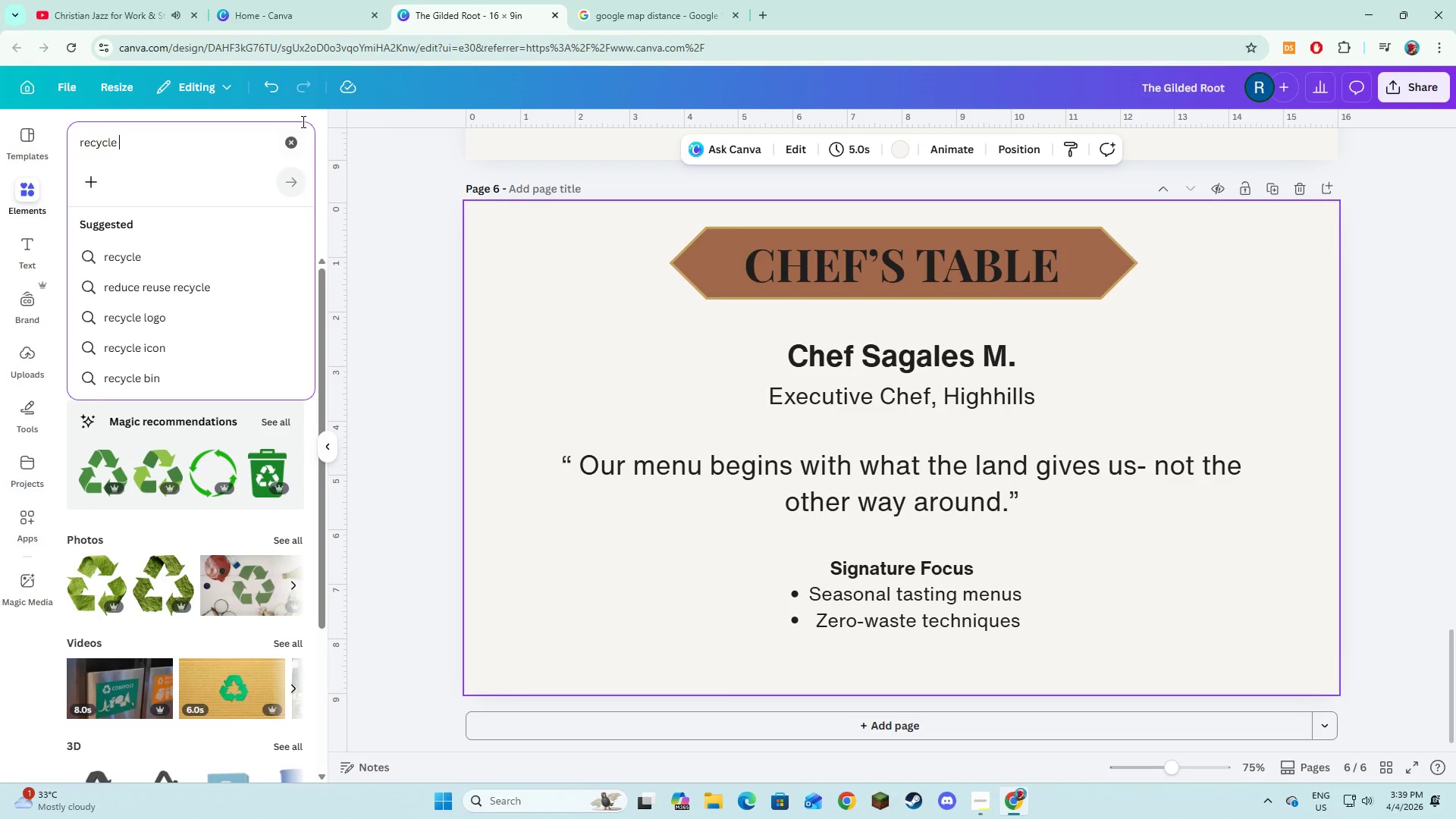 
left_click([305, 124])
 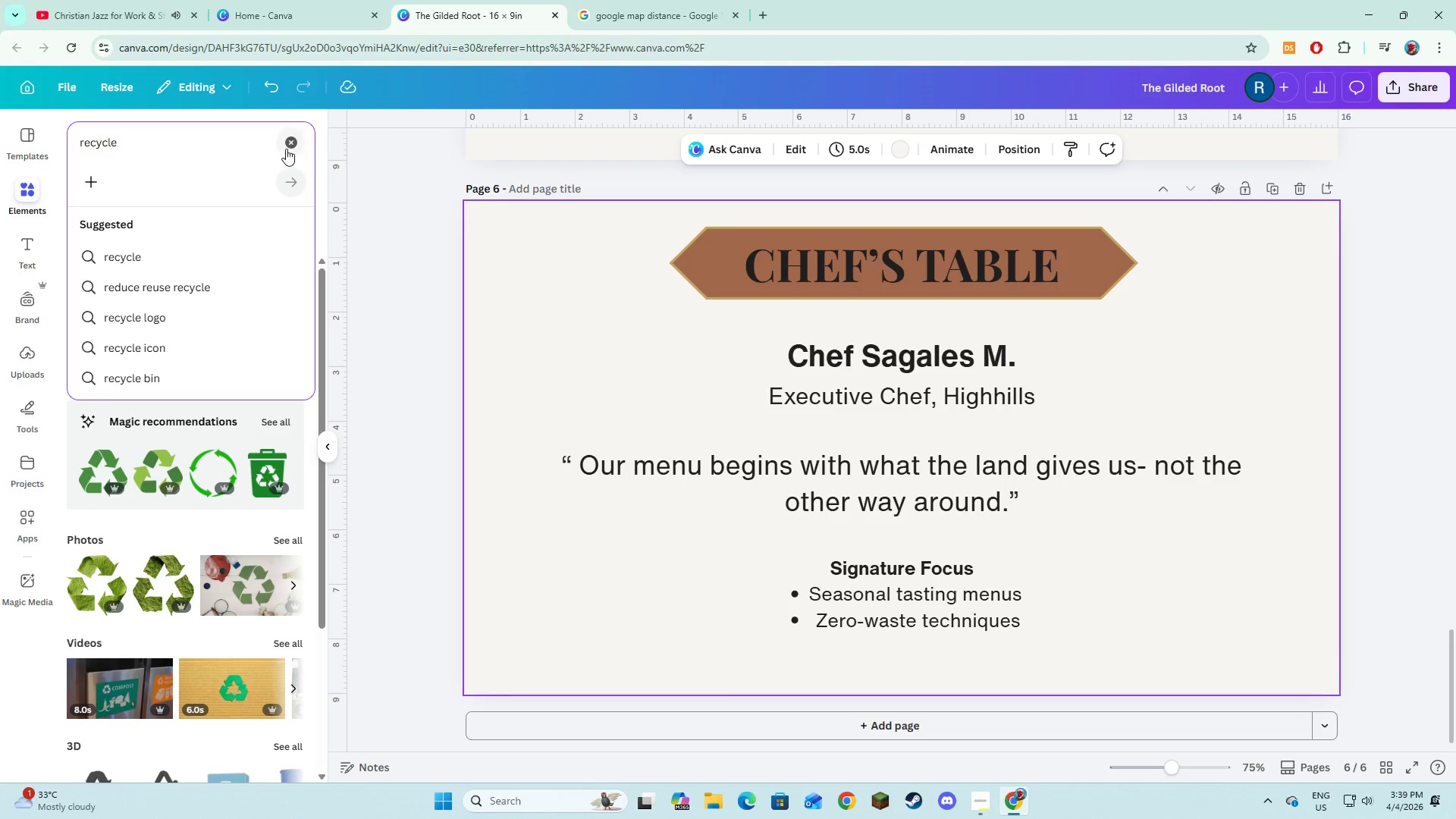 
left_click([286, 149])
 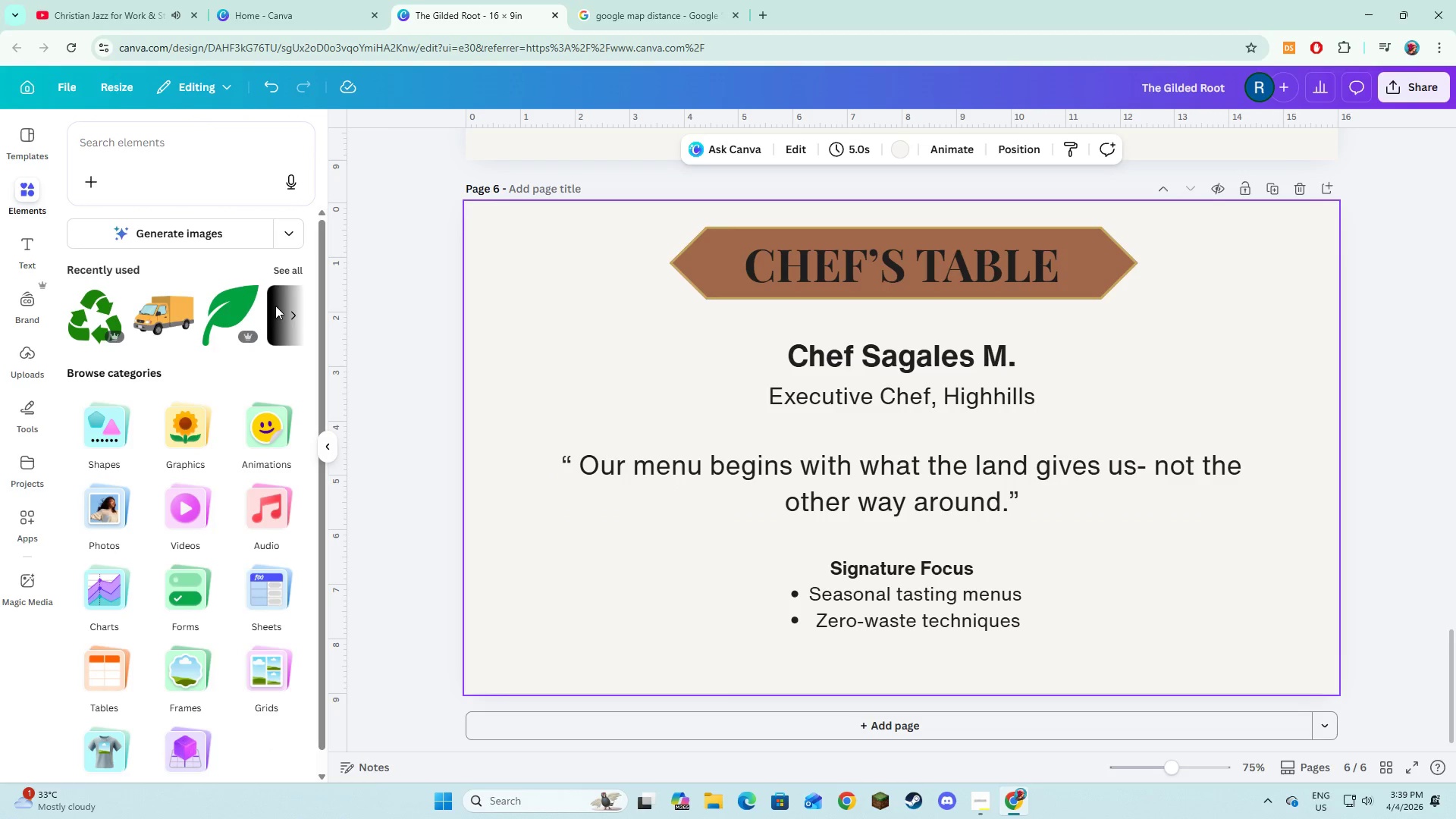 
left_click([275, 304])
 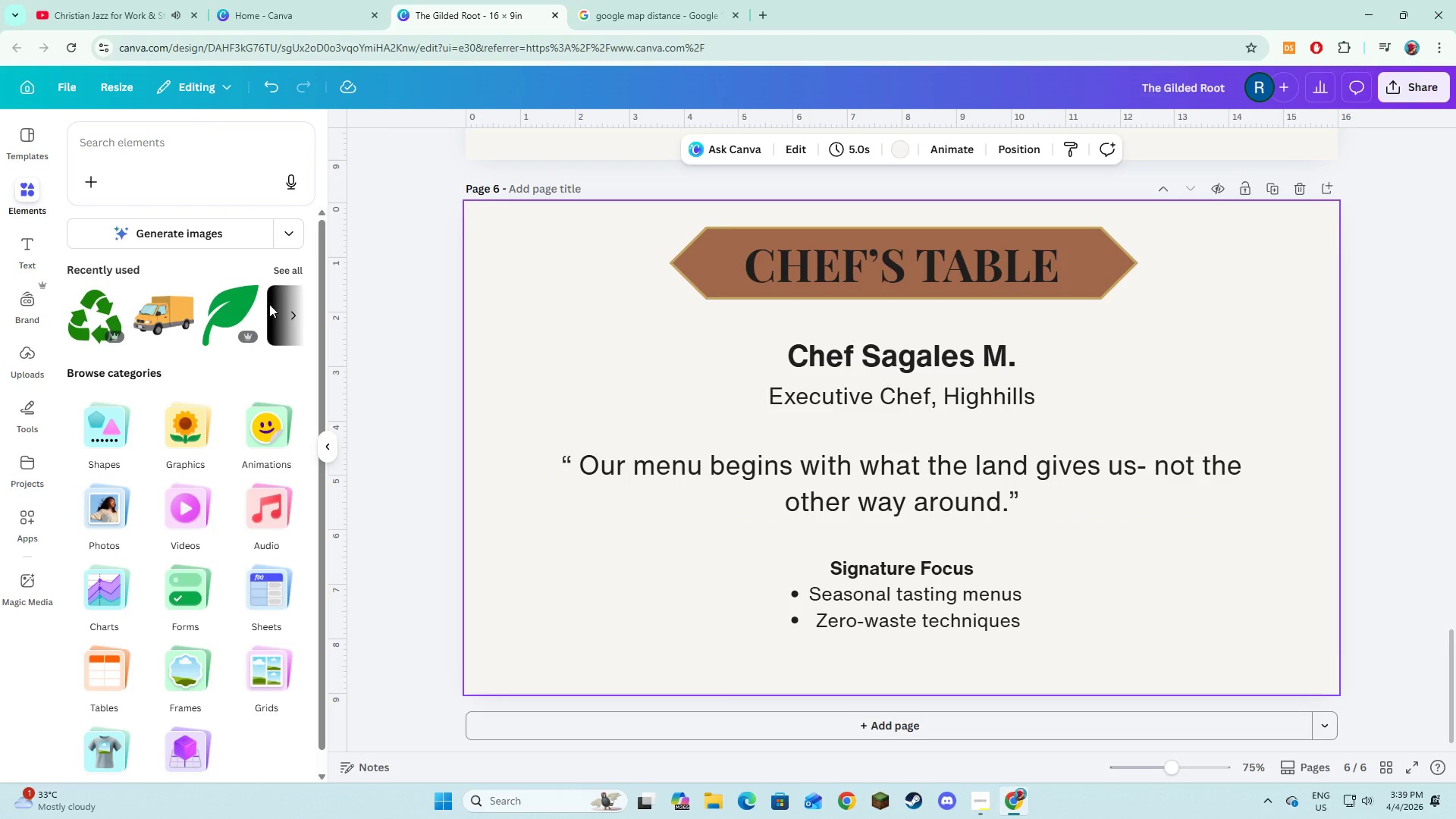 
left_click([268, 304])
 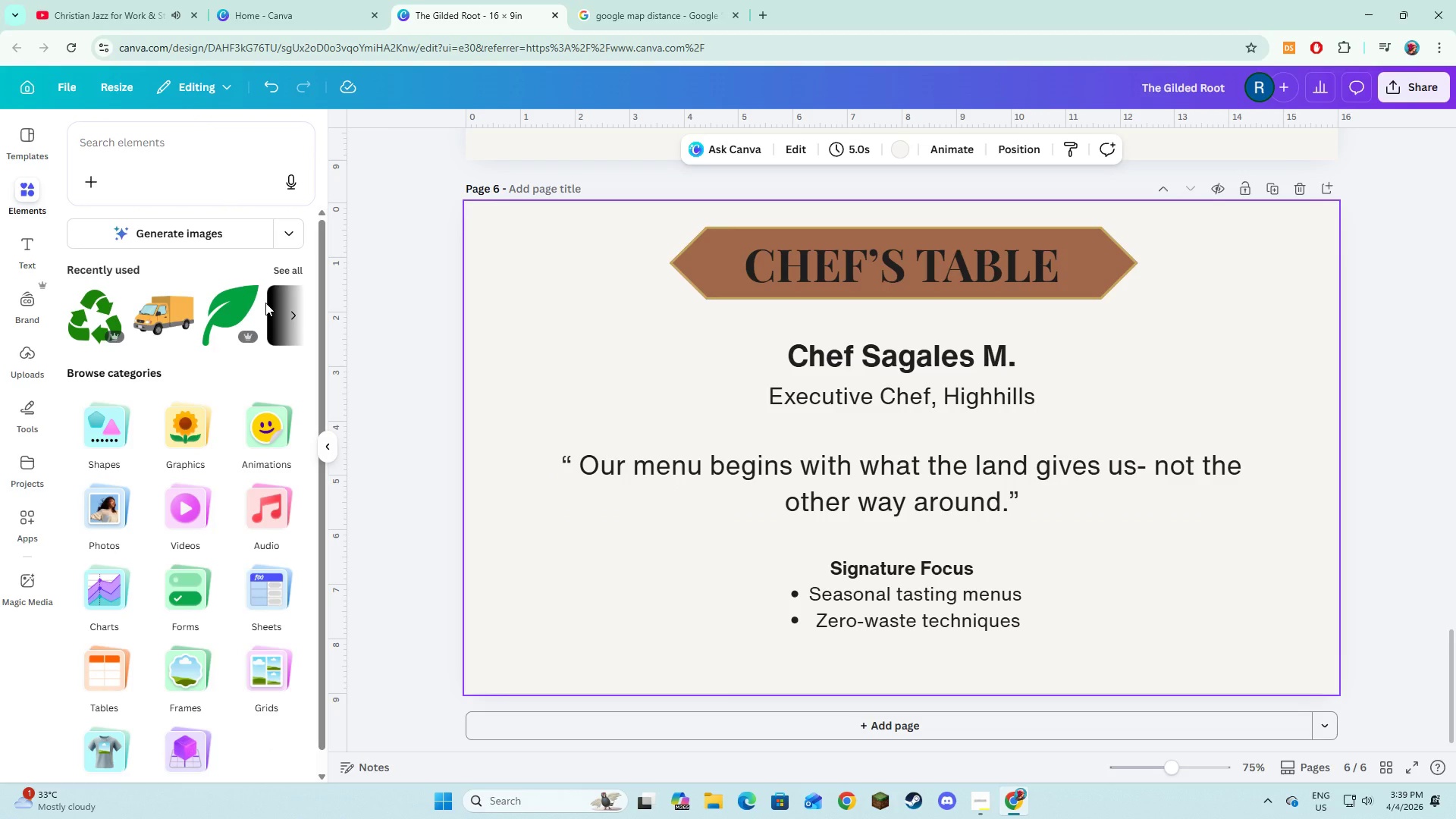 
left_click([265, 303])
 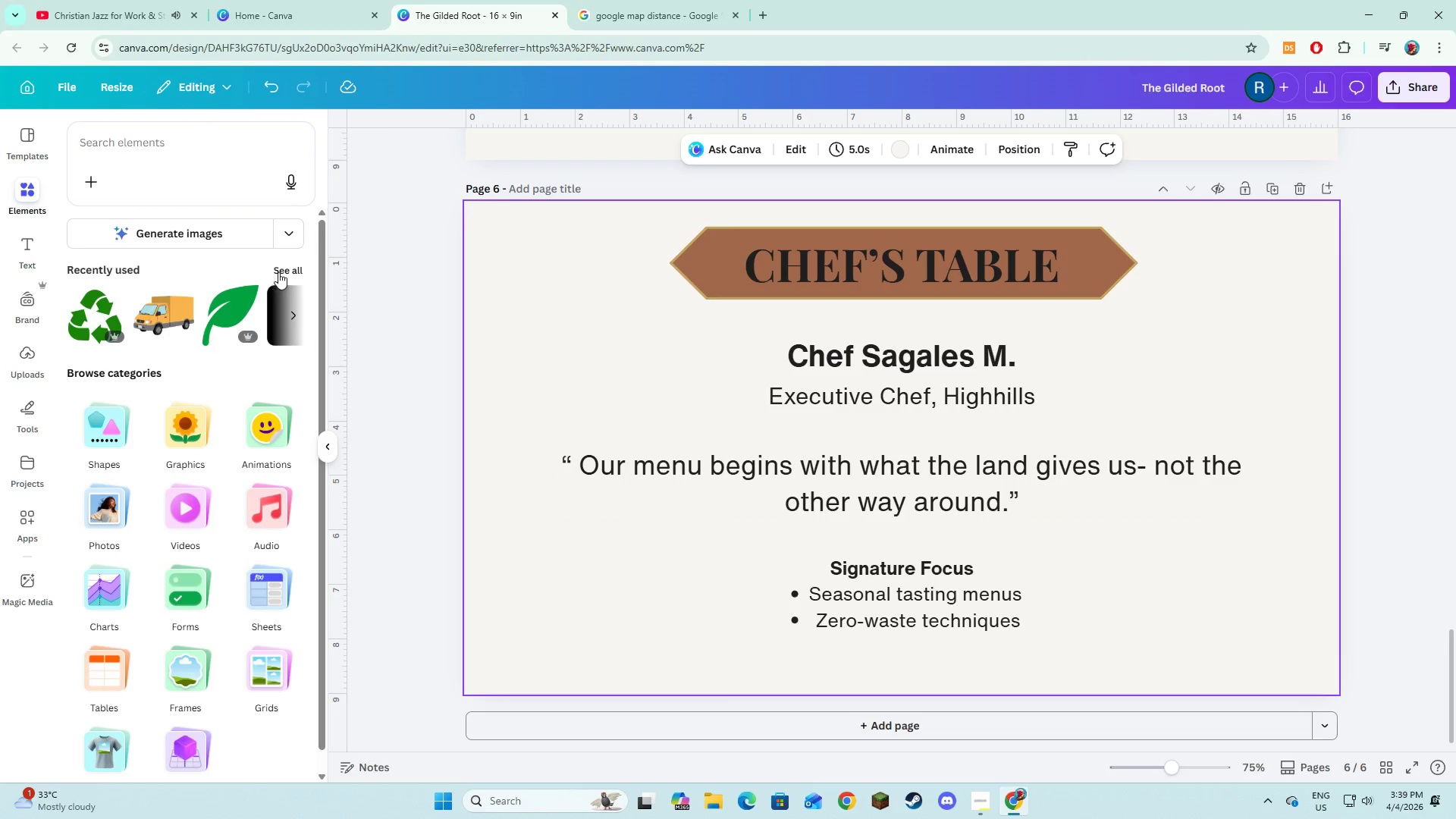 
left_click([278, 271])
 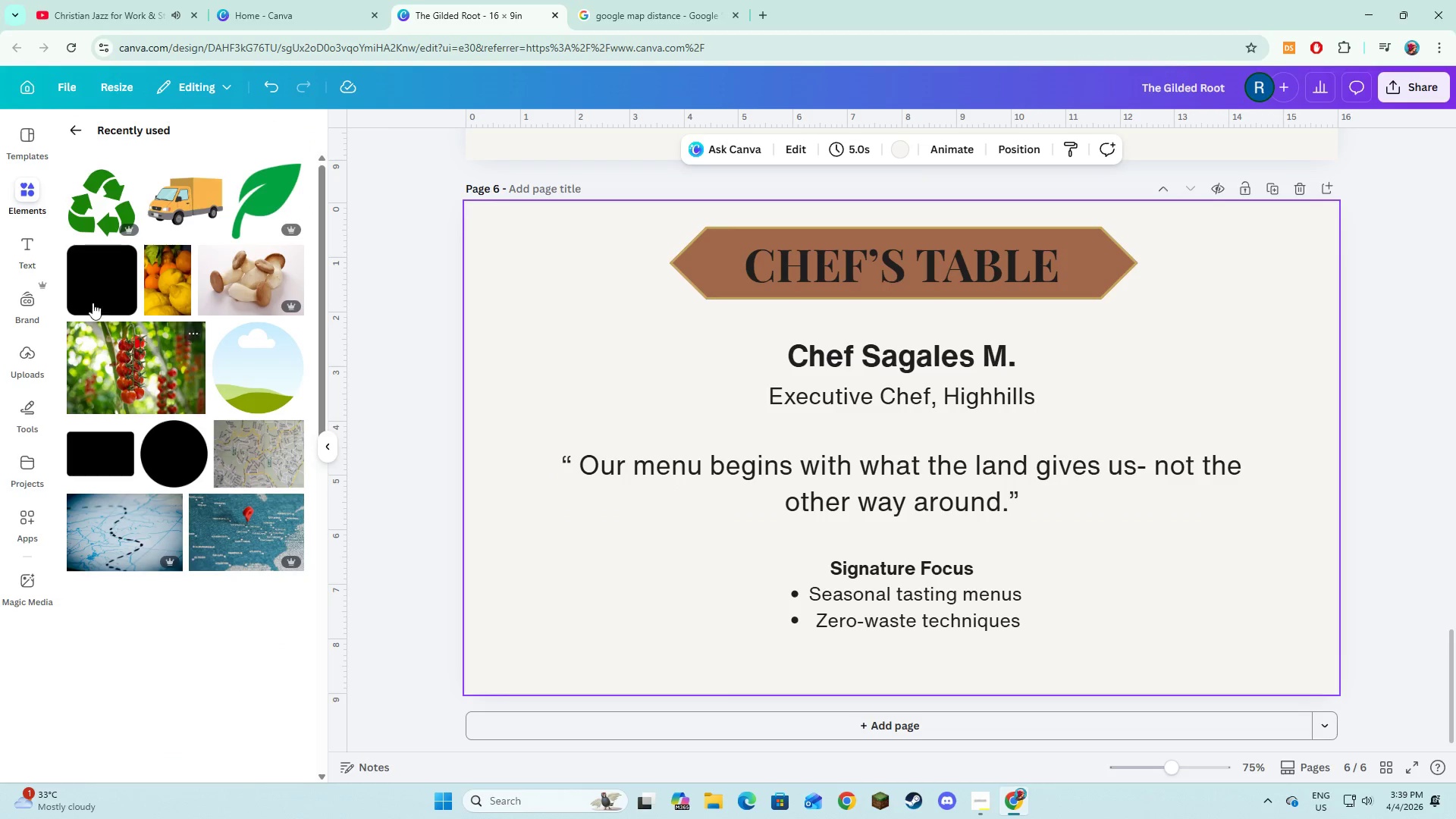 
left_click([84, 278])
 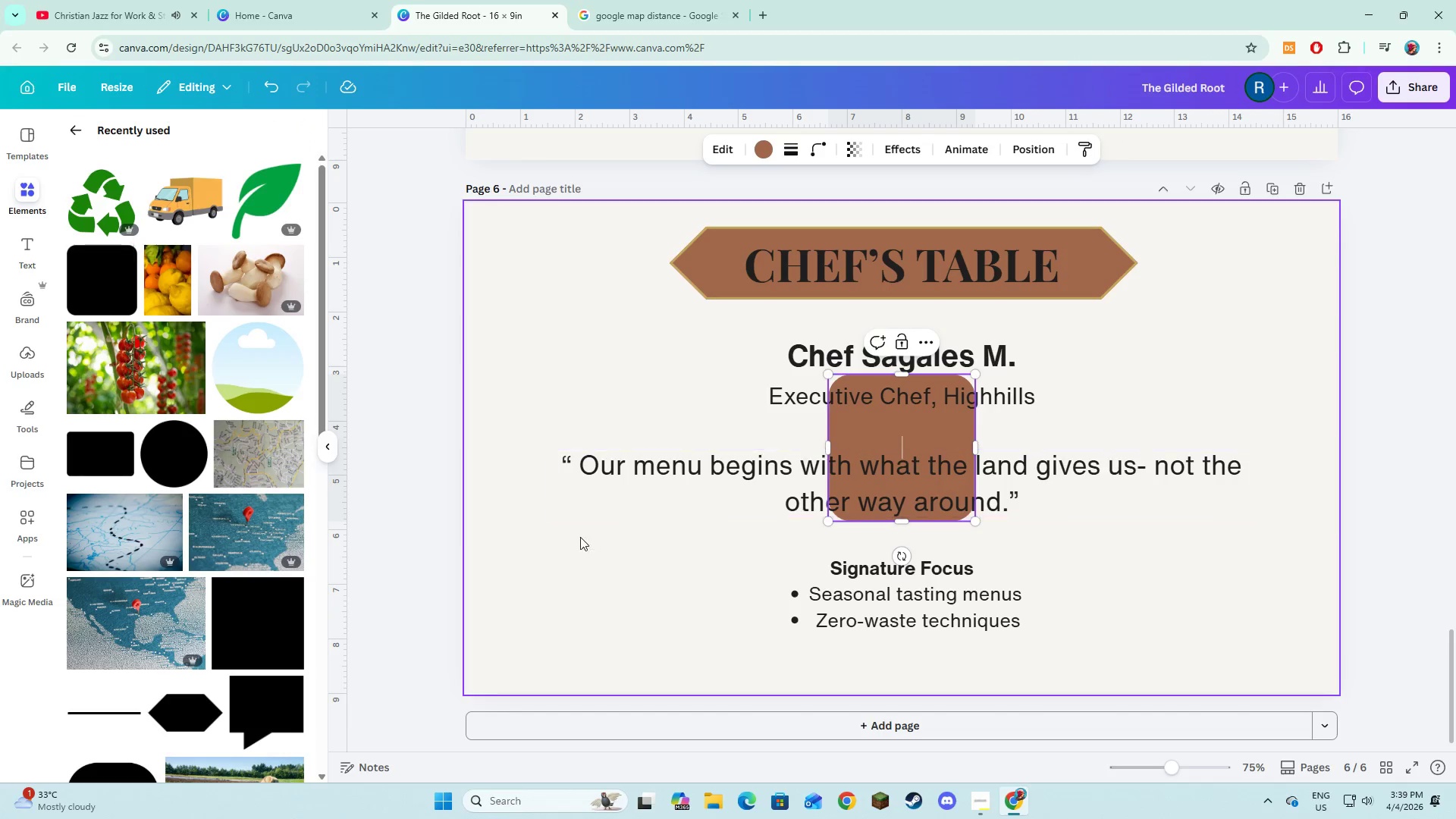 
left_click([538, 554])
 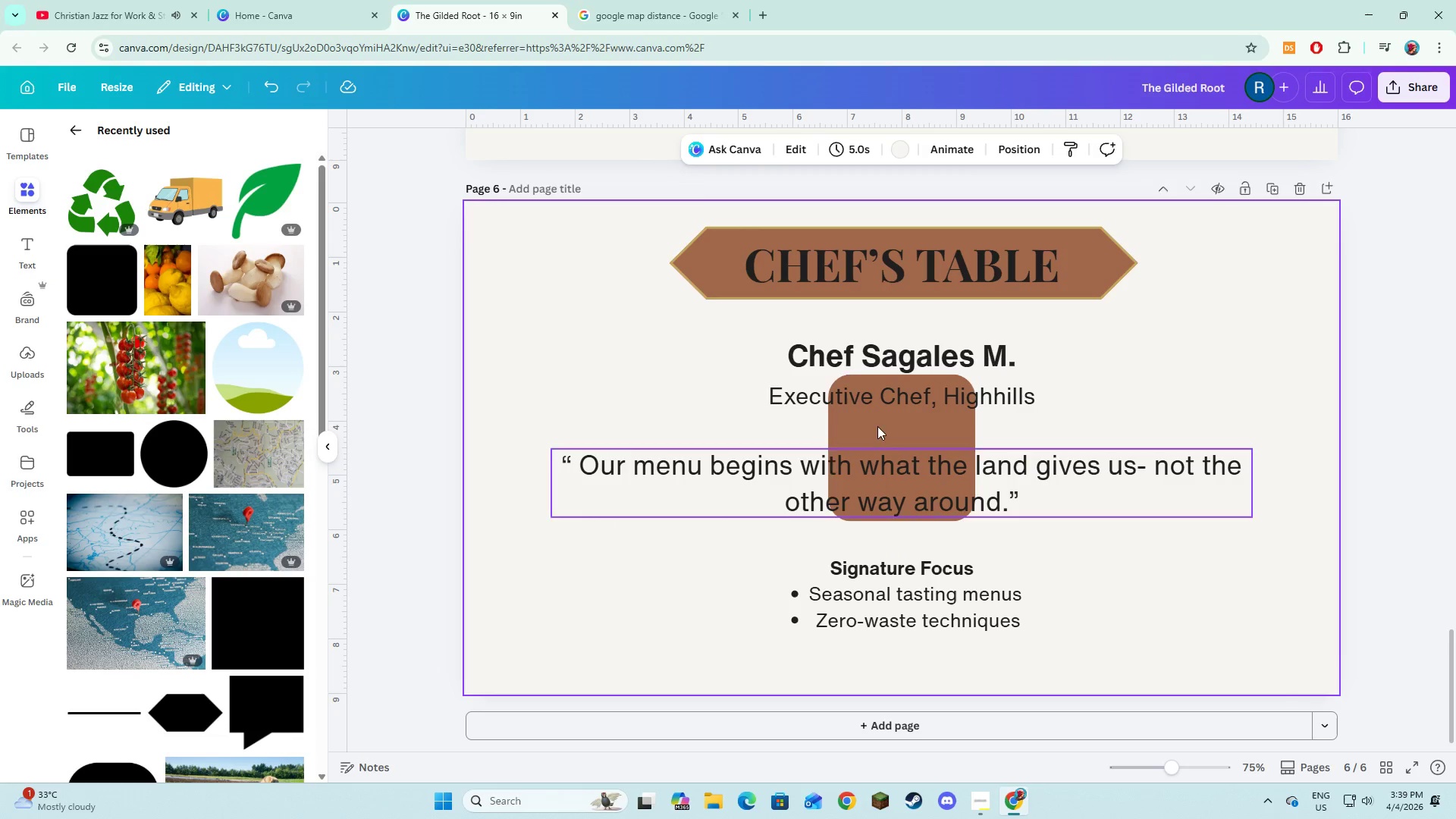 
left_click([880, 415])
 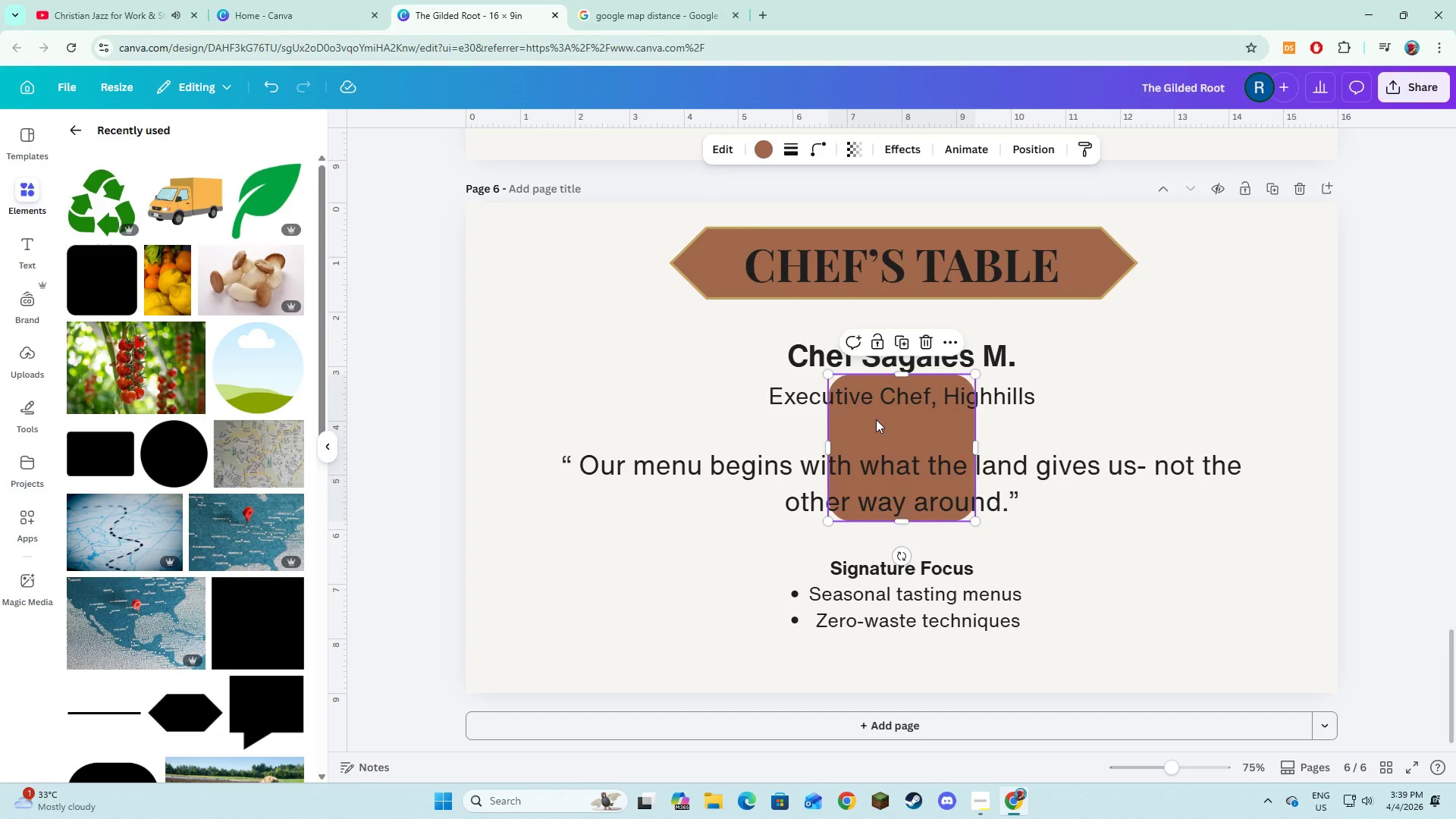 
left_click_drag(start_coordinate=[880, 416], to_coordinate=[576, 419])
 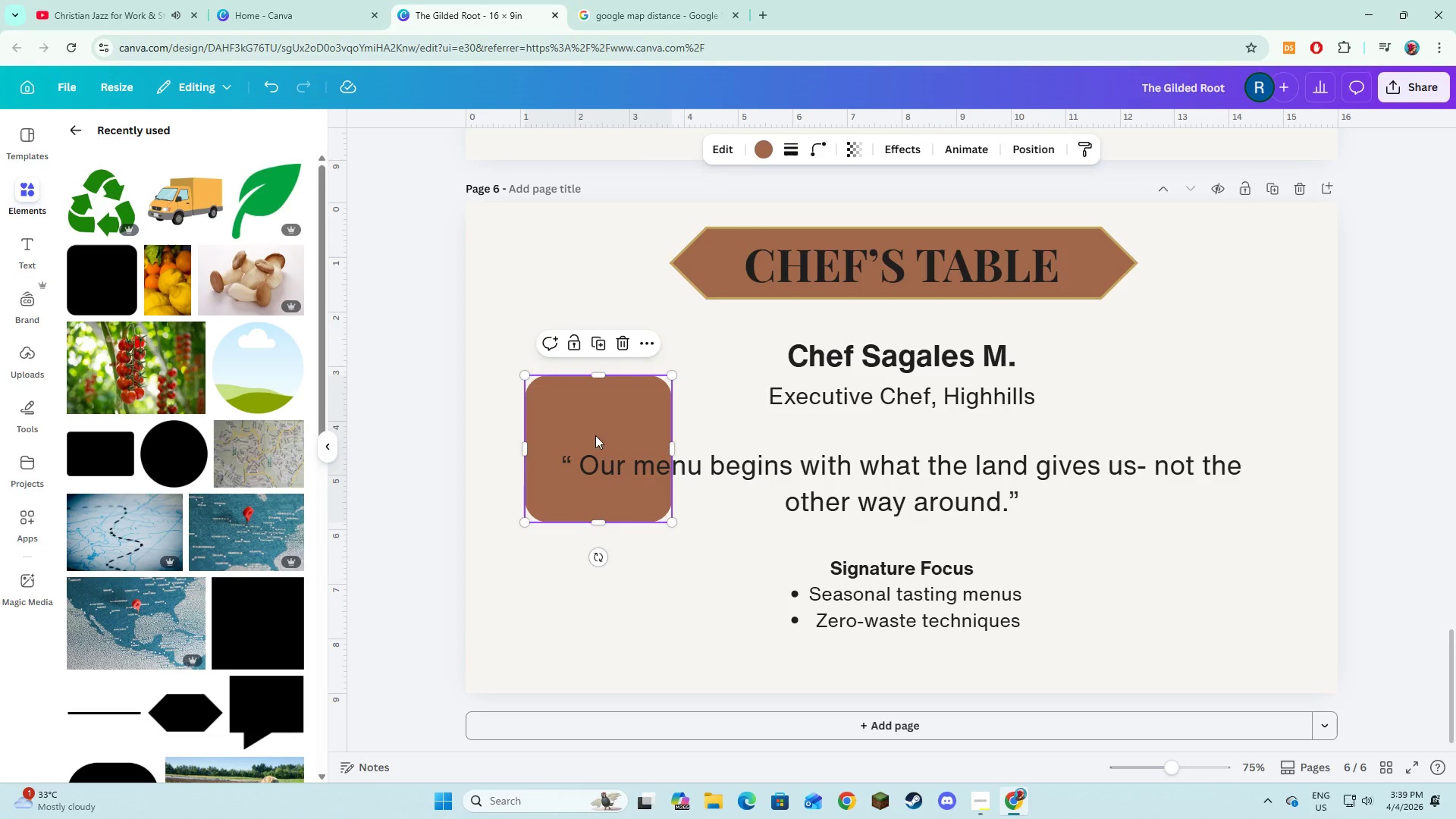 
left_click_drag(start_coordinate=[595, 411], to_coordinate=[600, 471])
 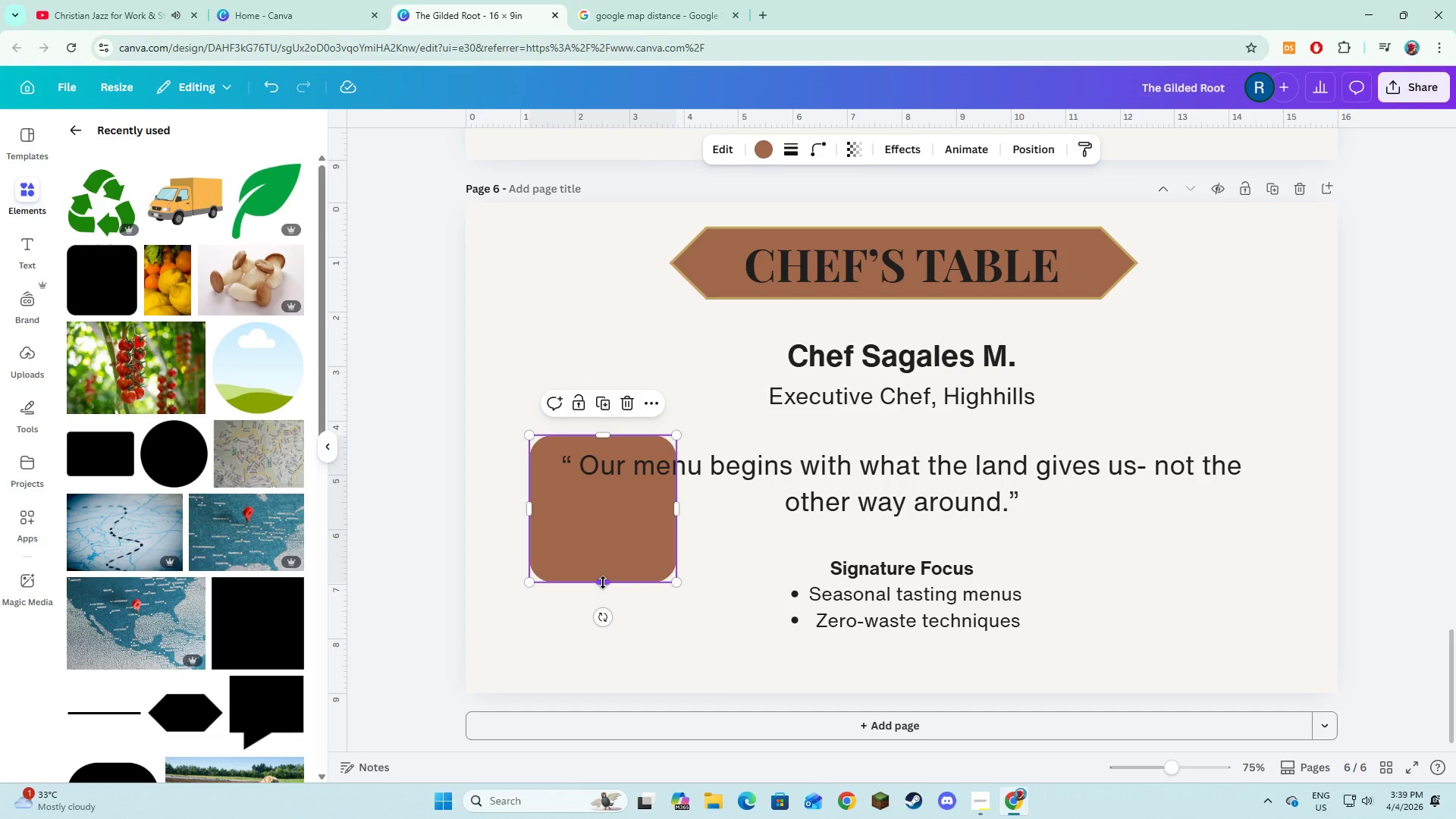 
left_click_drag(start_coordinate=[603, 582], to_coordinate=[606, 520])
 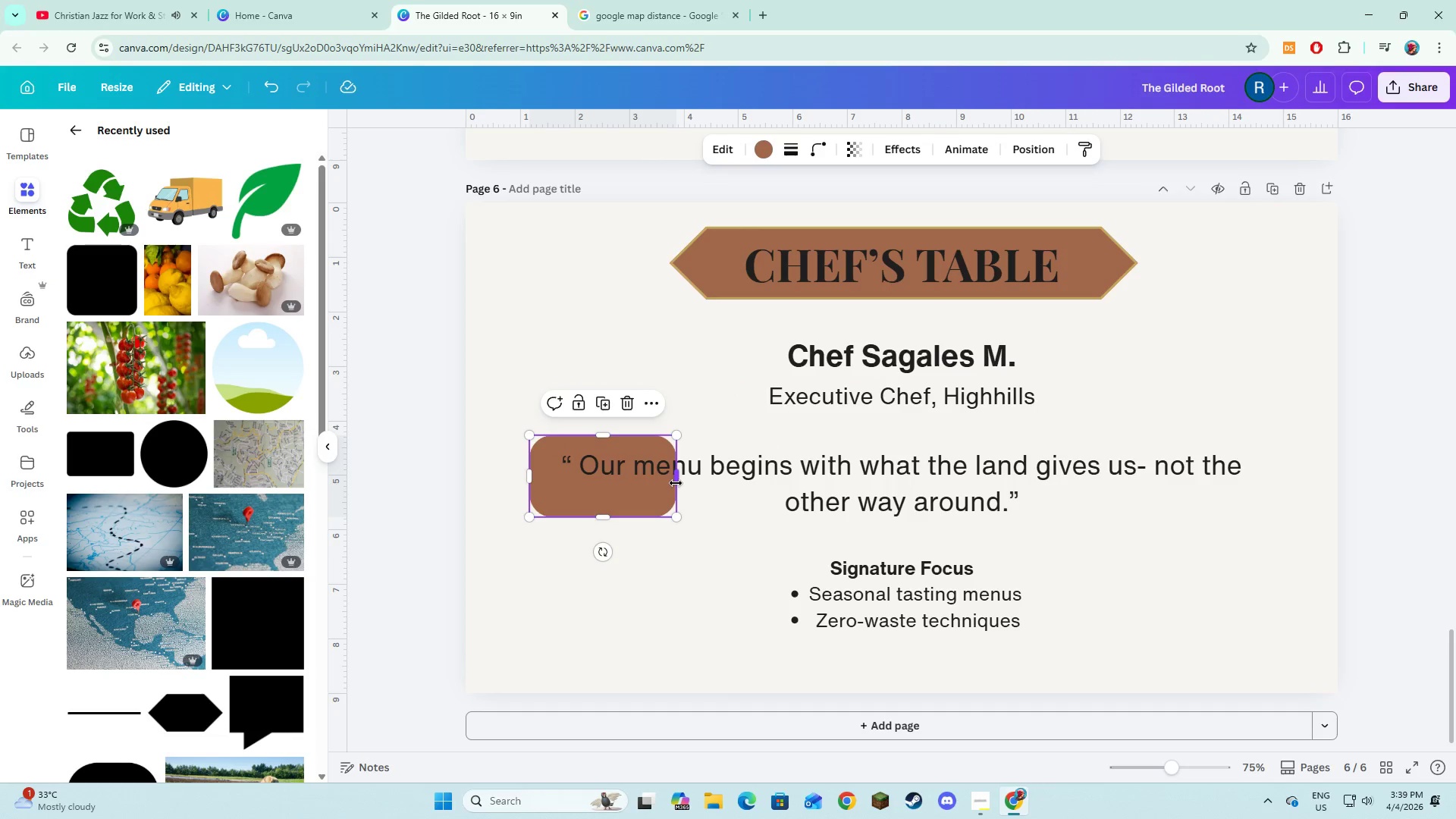 
left_click_drag(start_coordinate=[676, 483], to_coordinate=[1292, 532])
 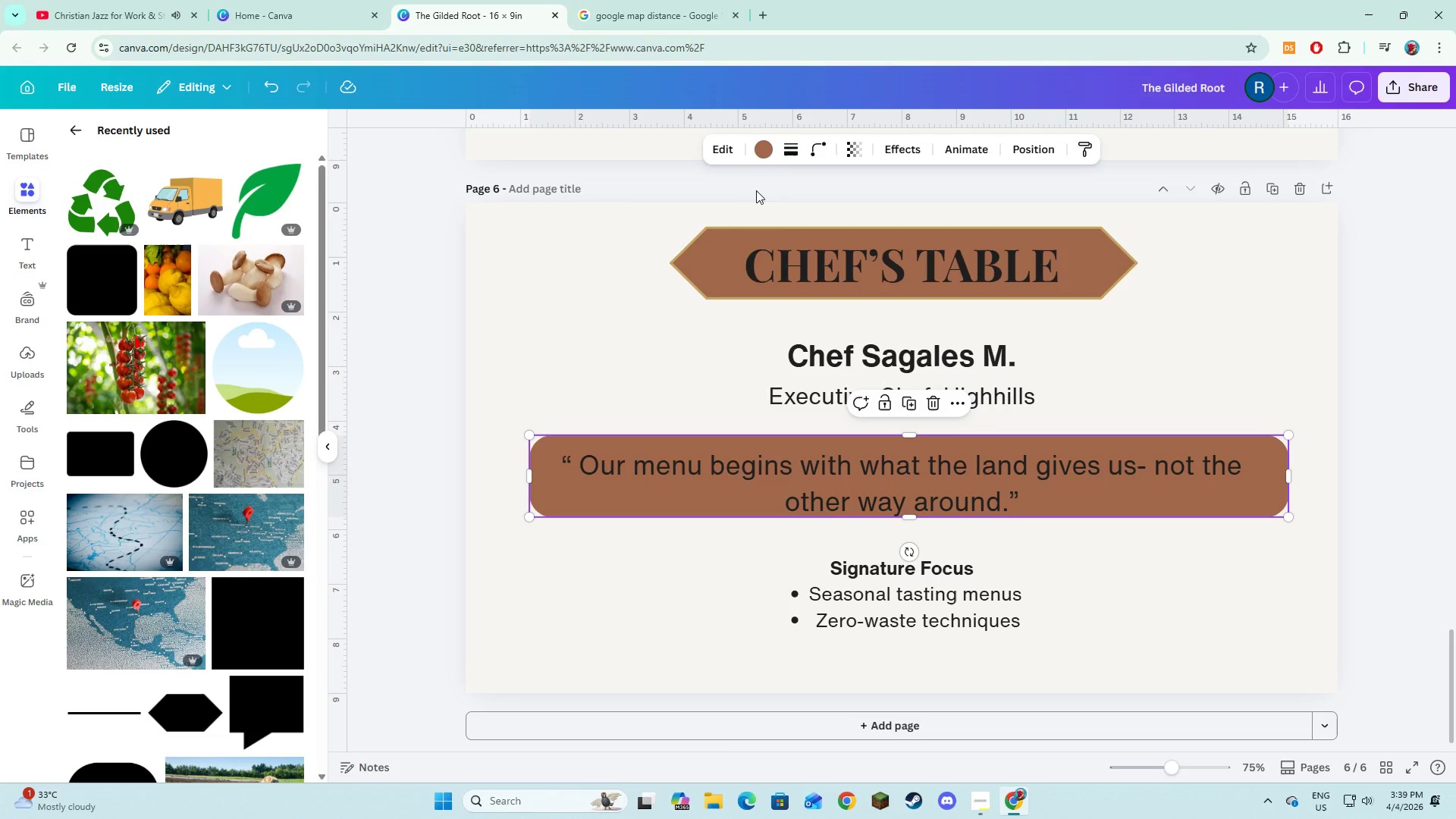 
left_click([787, 157])
 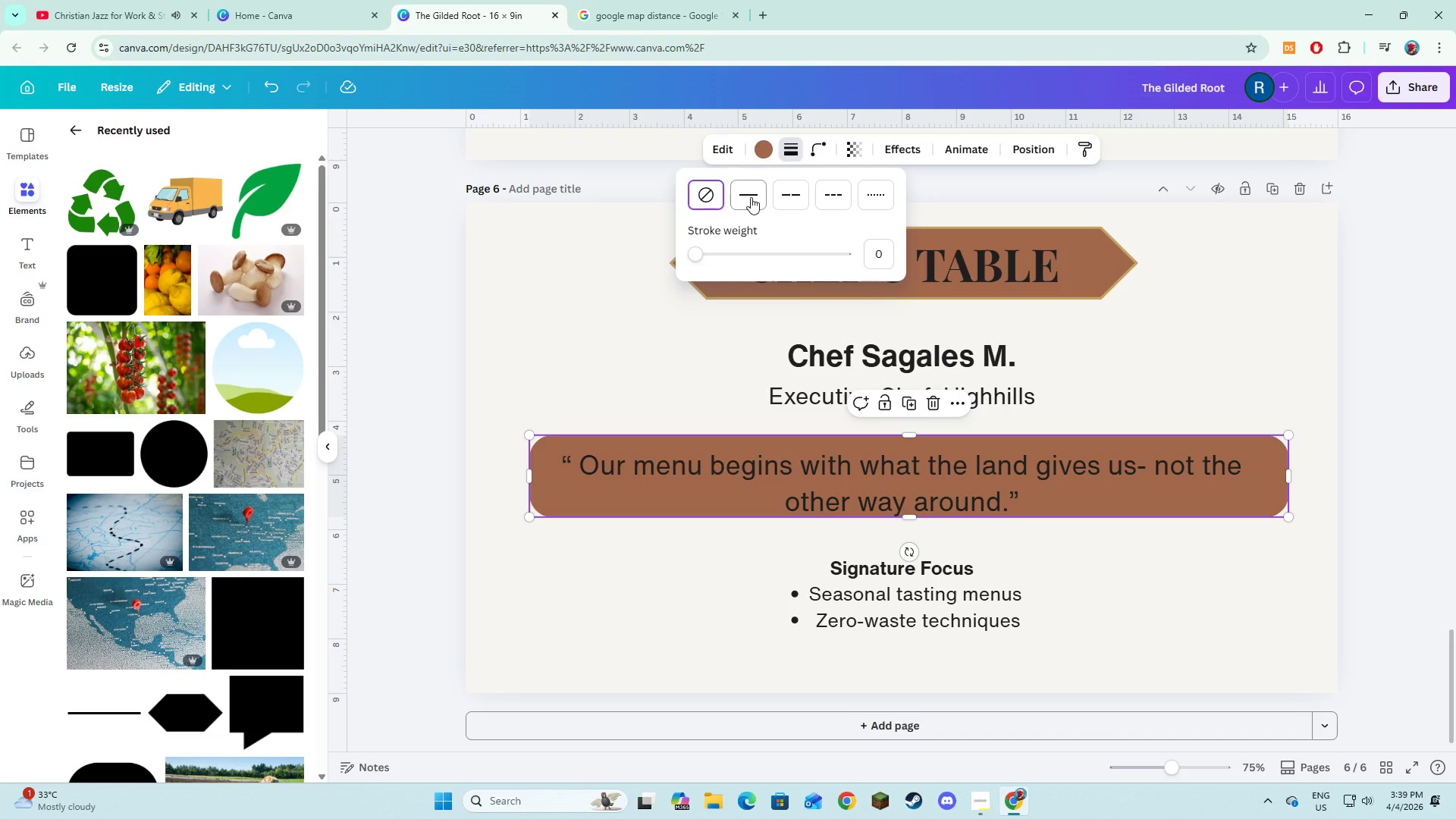 
left_click([751, 197])
 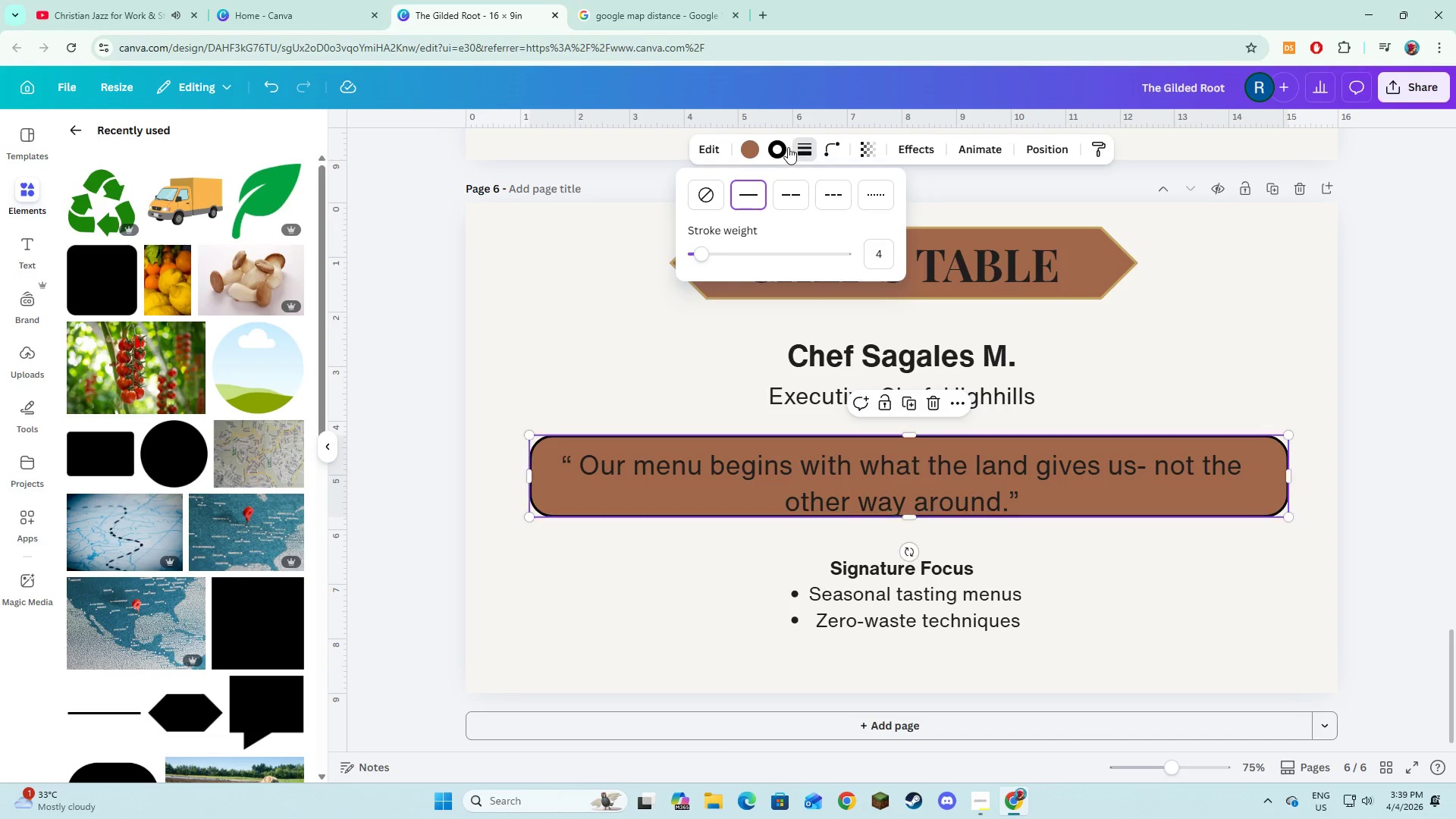 
left_click([786, 147])
 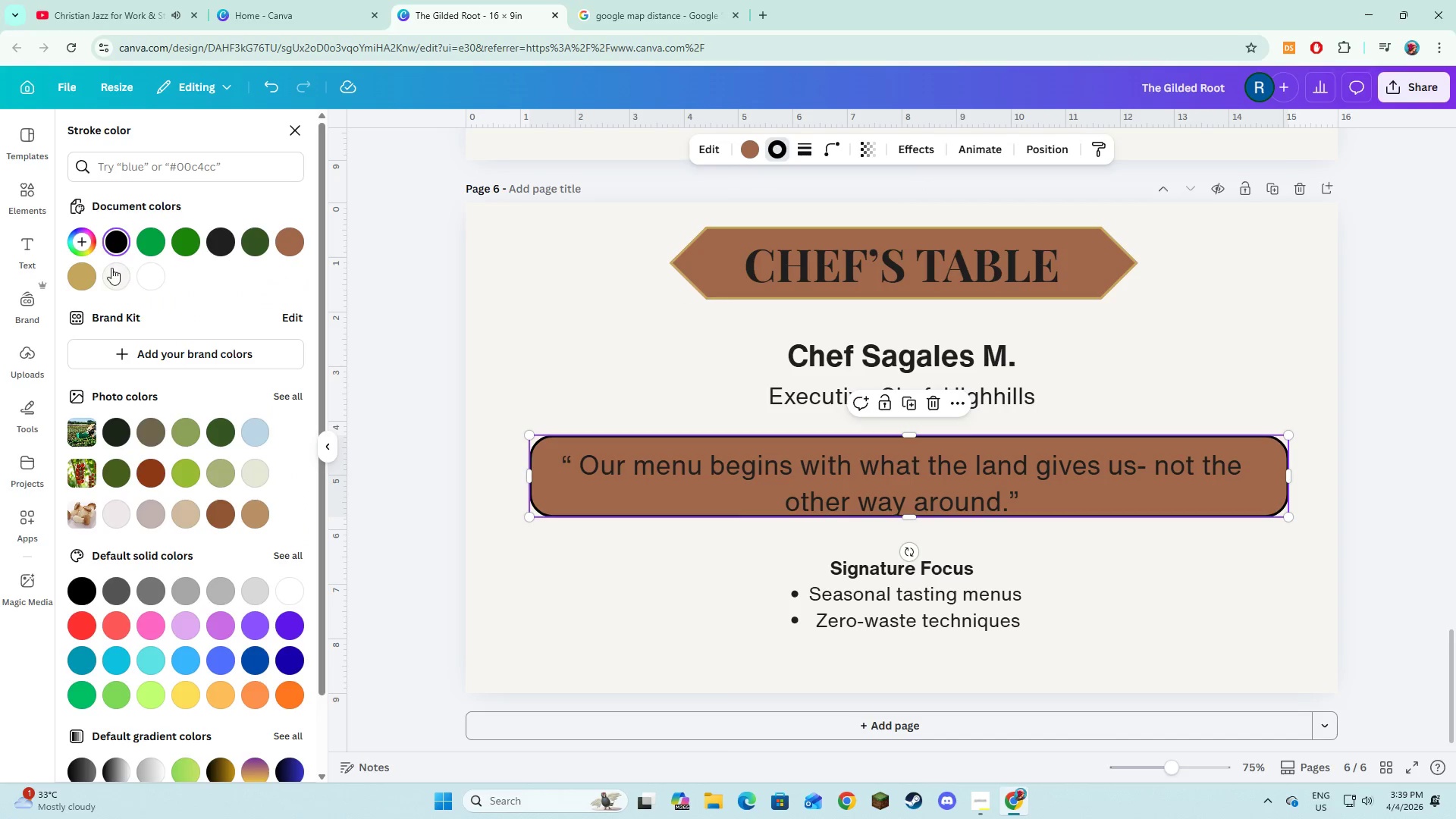 
left_click([88, 279])
 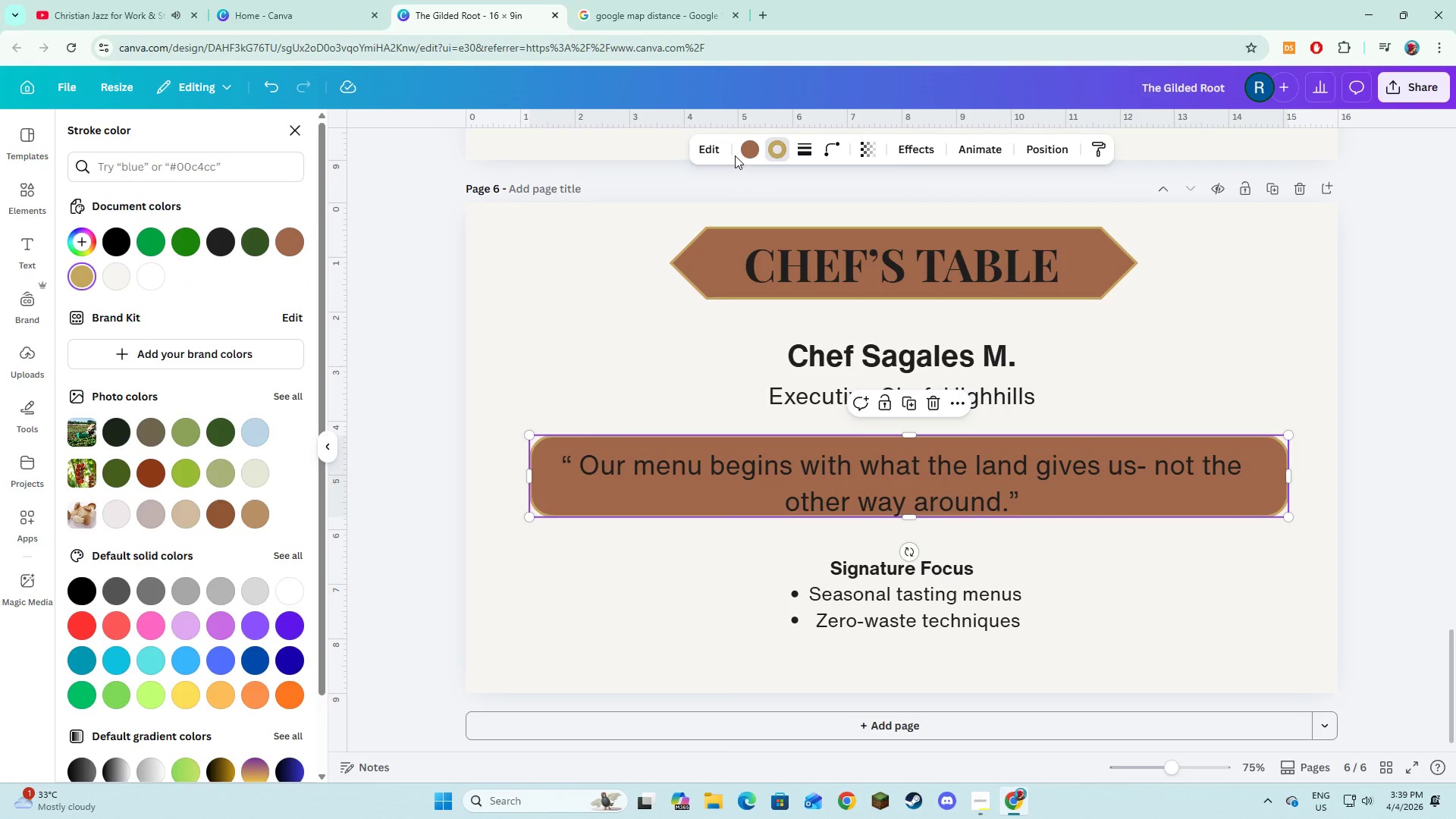 
left_click([753, 153])
 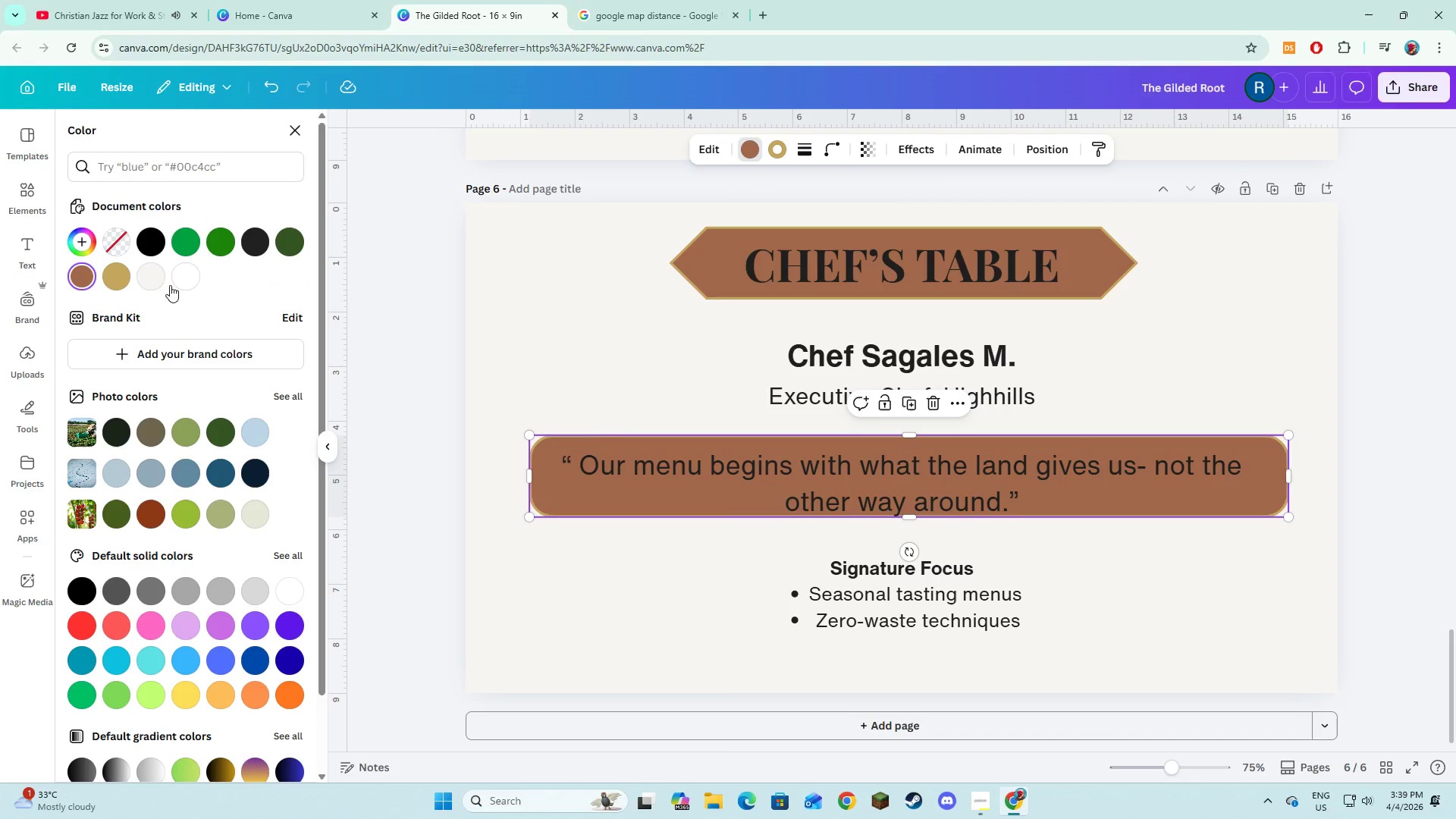 
left_click([158, 280])
 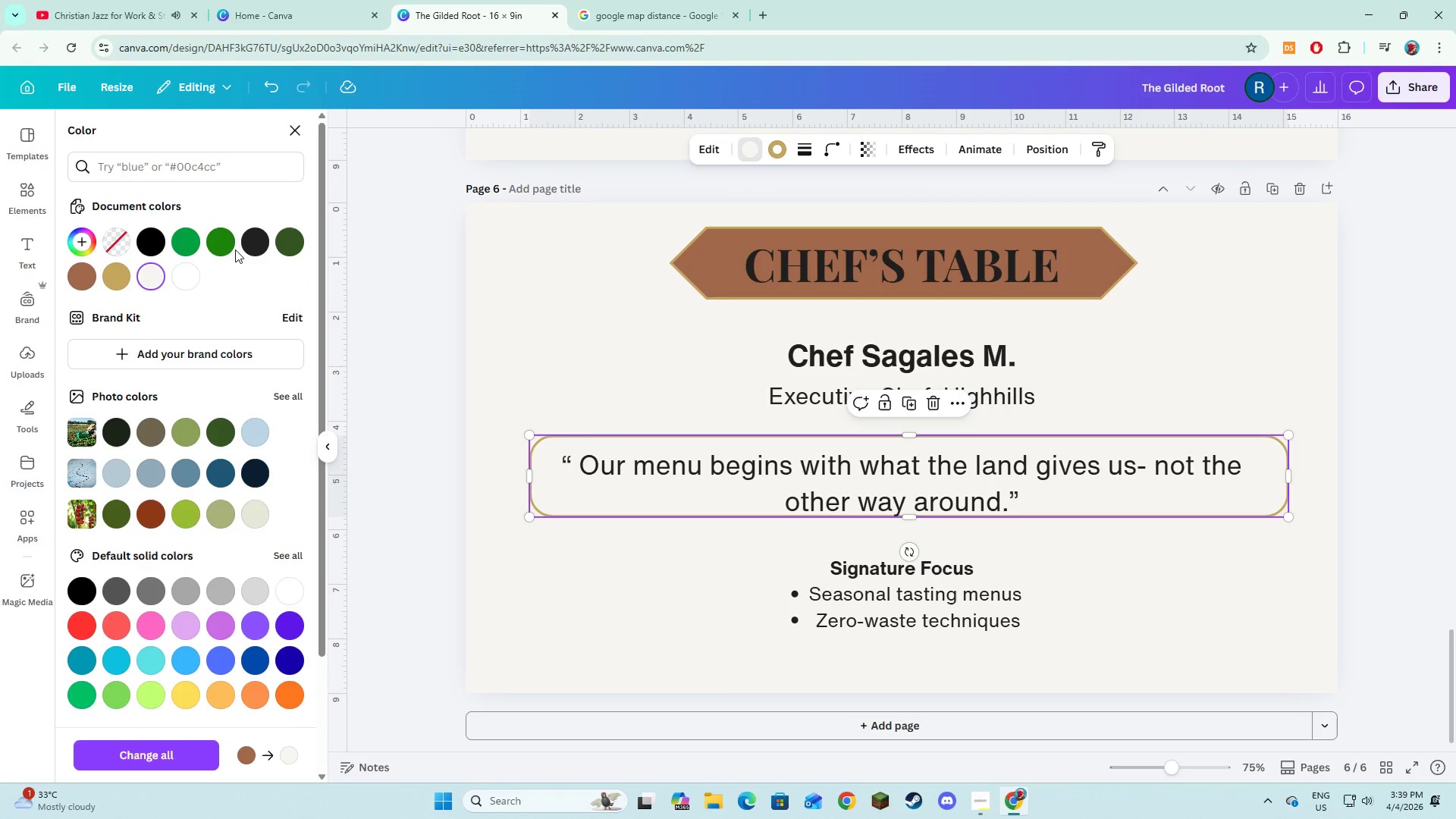 
left_click([438, 356])
 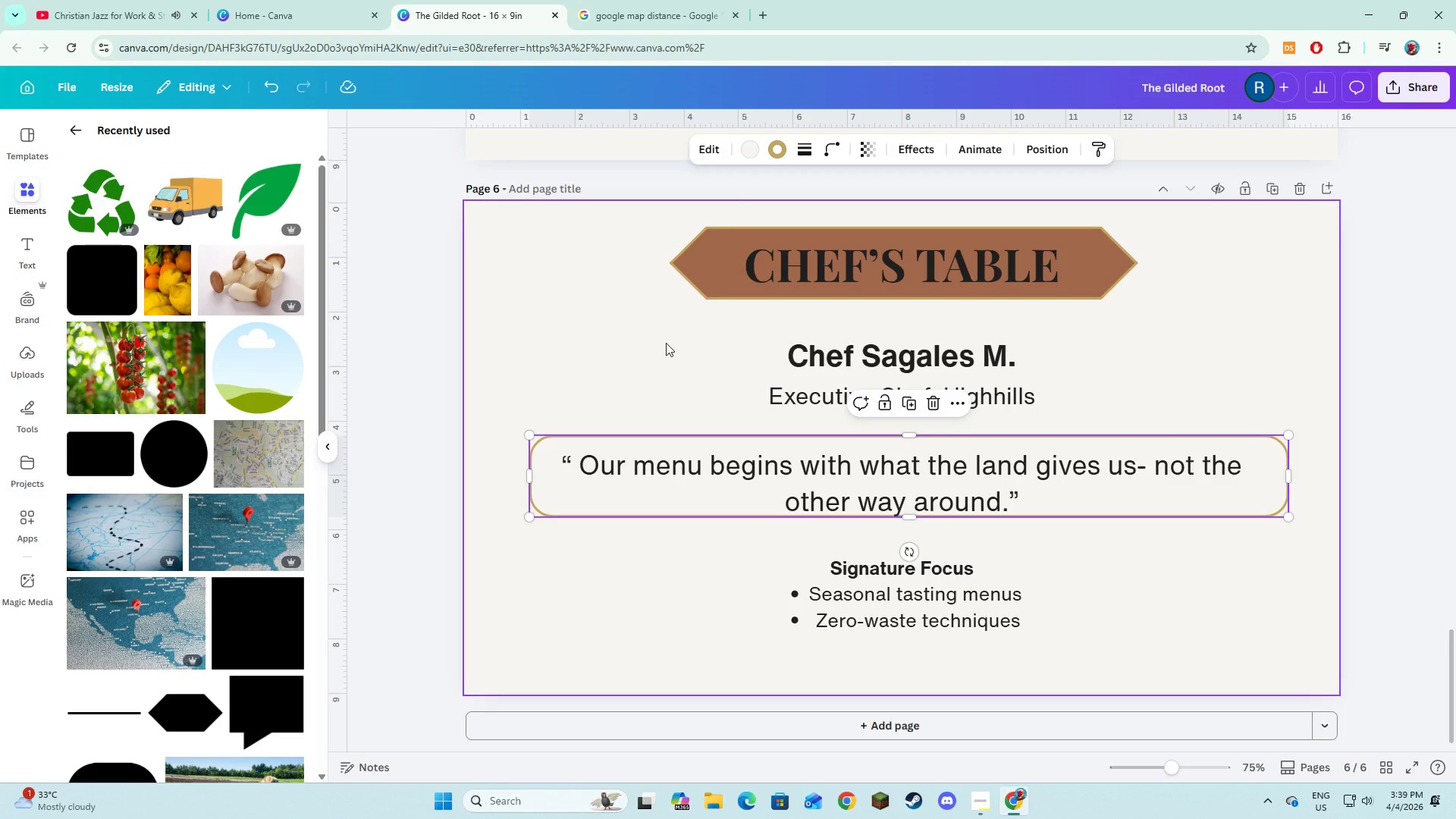 
left_click([588, 365])
 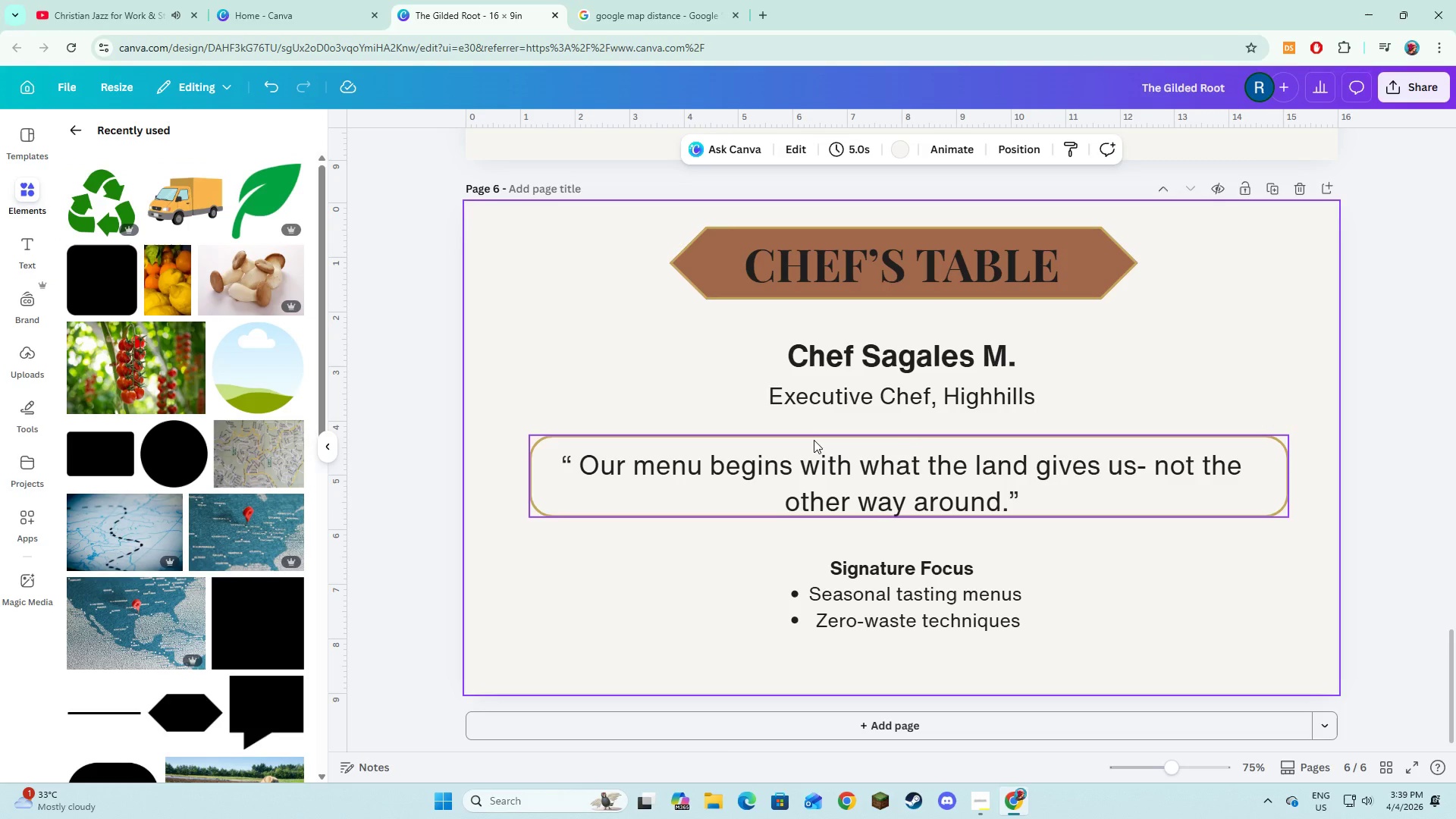 
left_click([814, 440])
 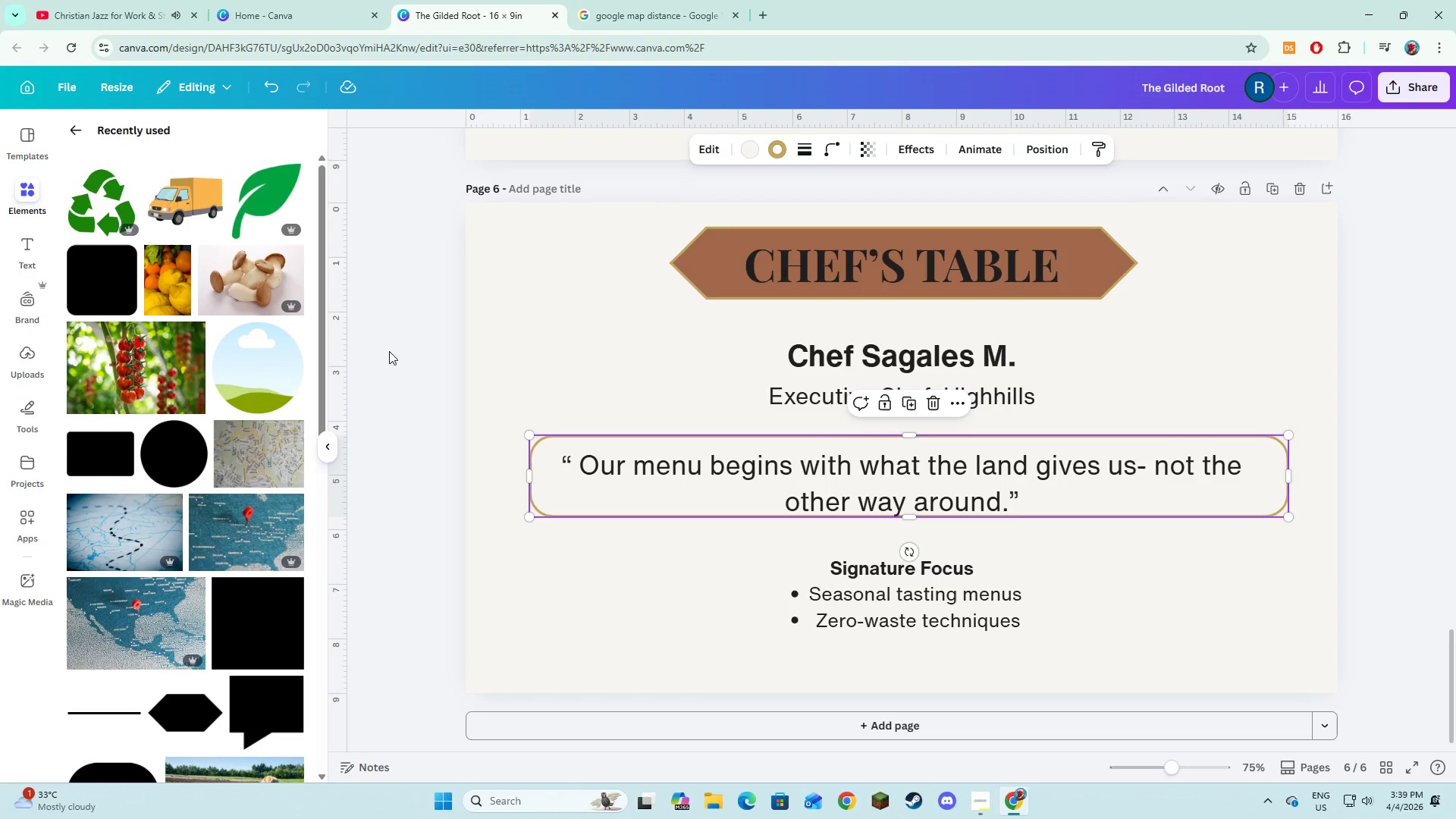 
left_click([482, 356])
 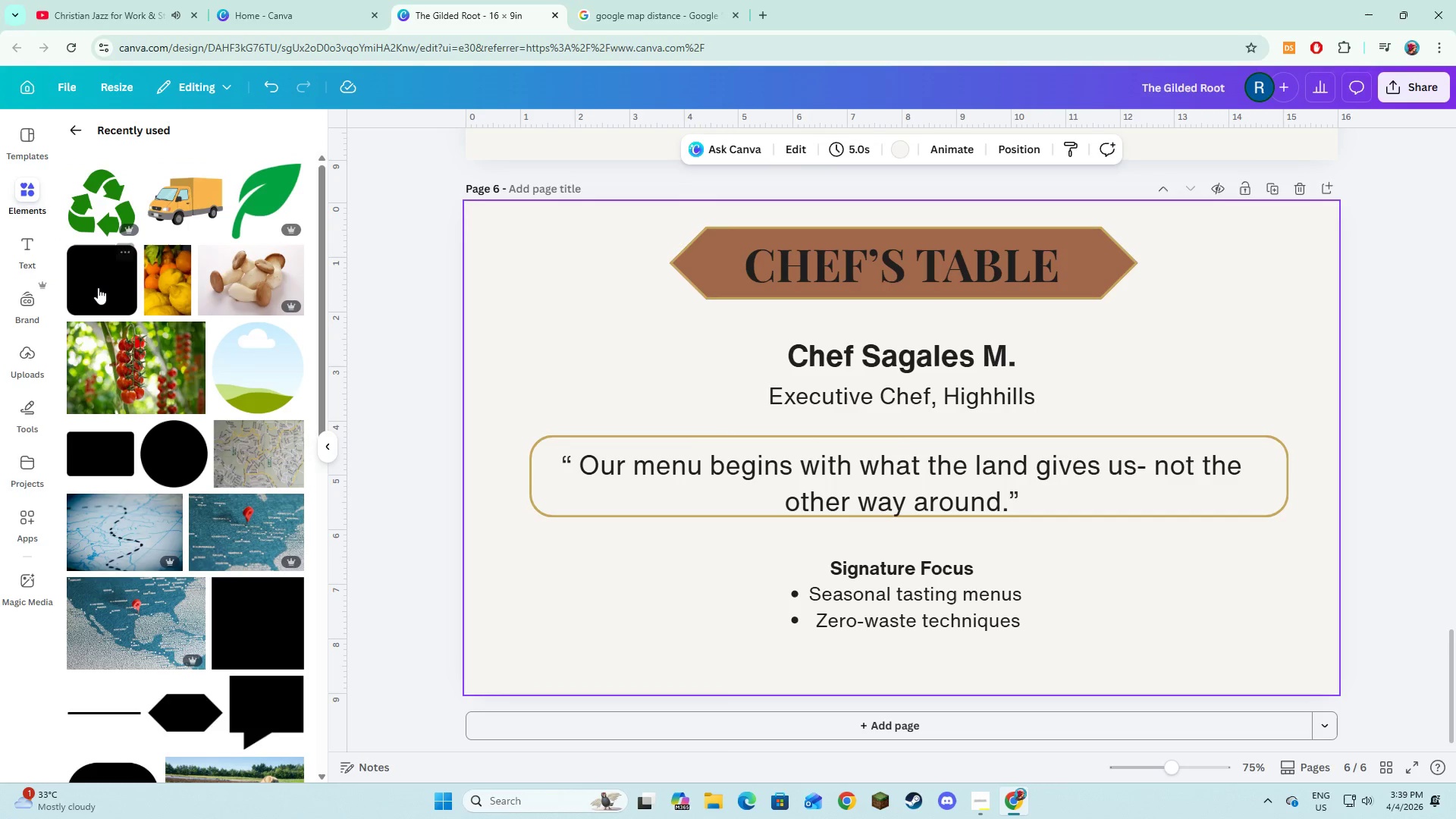 
left_click([89, 282])
 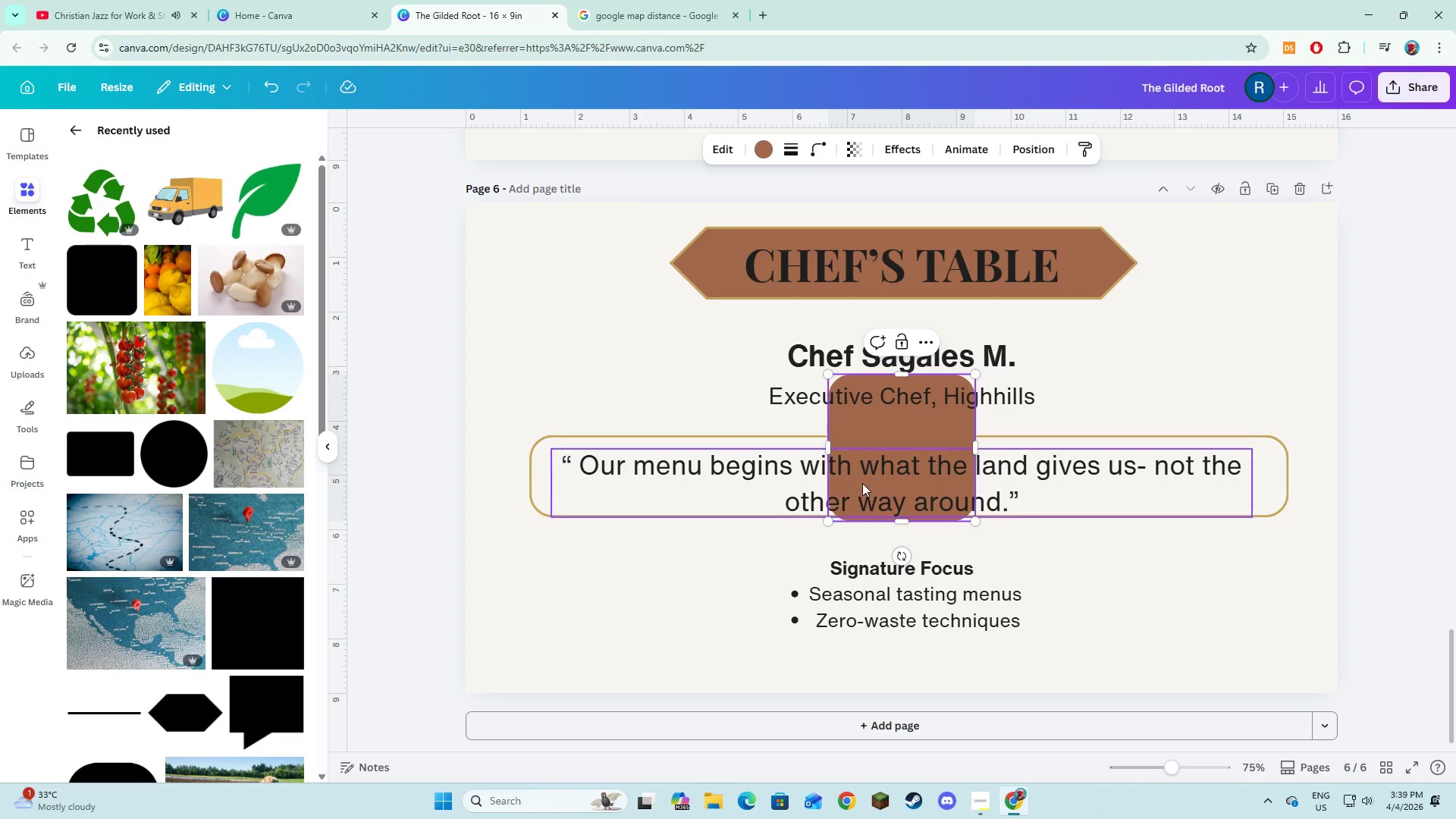 
left_click_drag(start_coordinate=[910, 419], to_coordinate=[838, 281])
 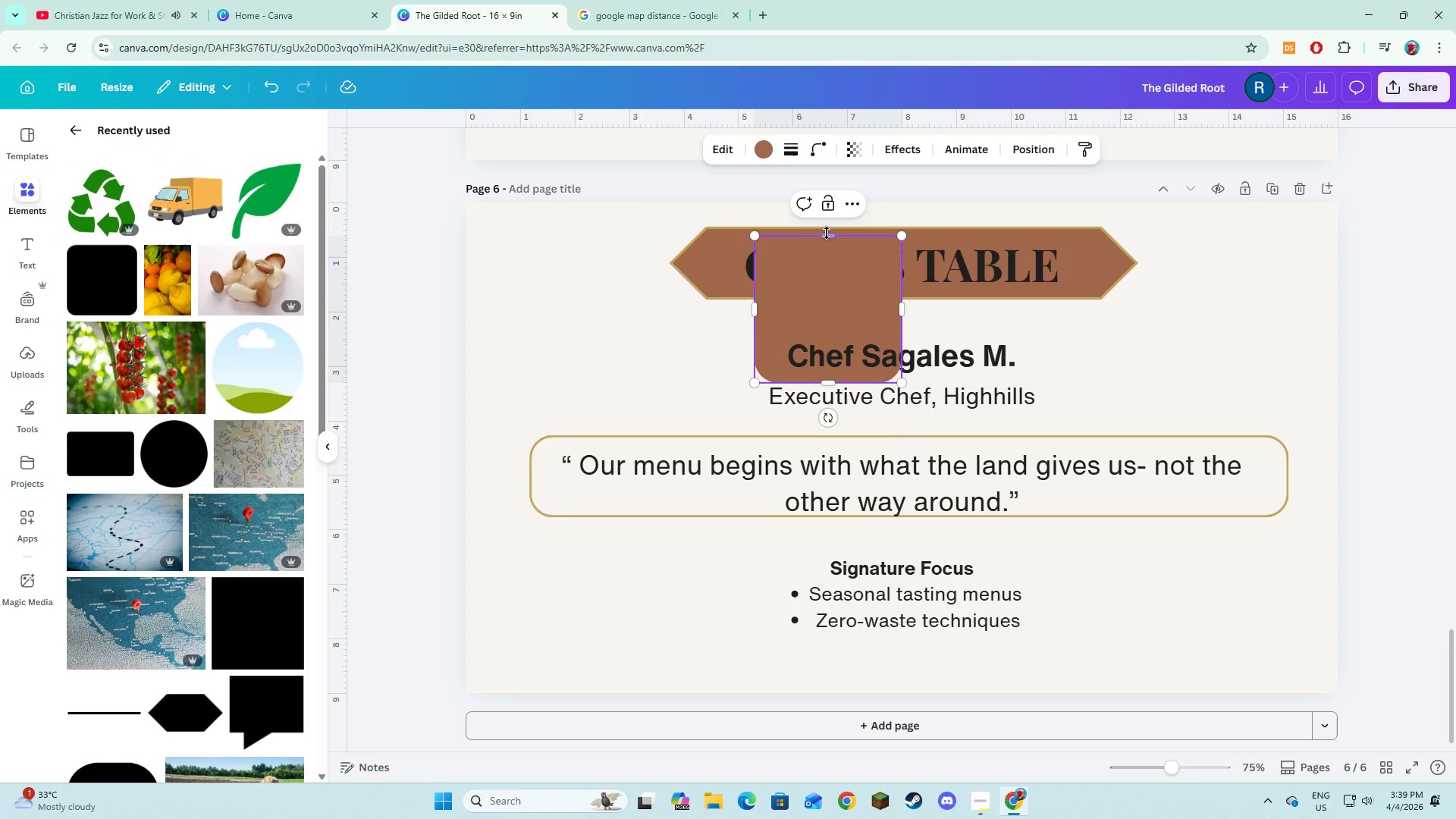 
left_click_drag(start_coordinate=[827, 233], to_coordinate=[831, 334])
 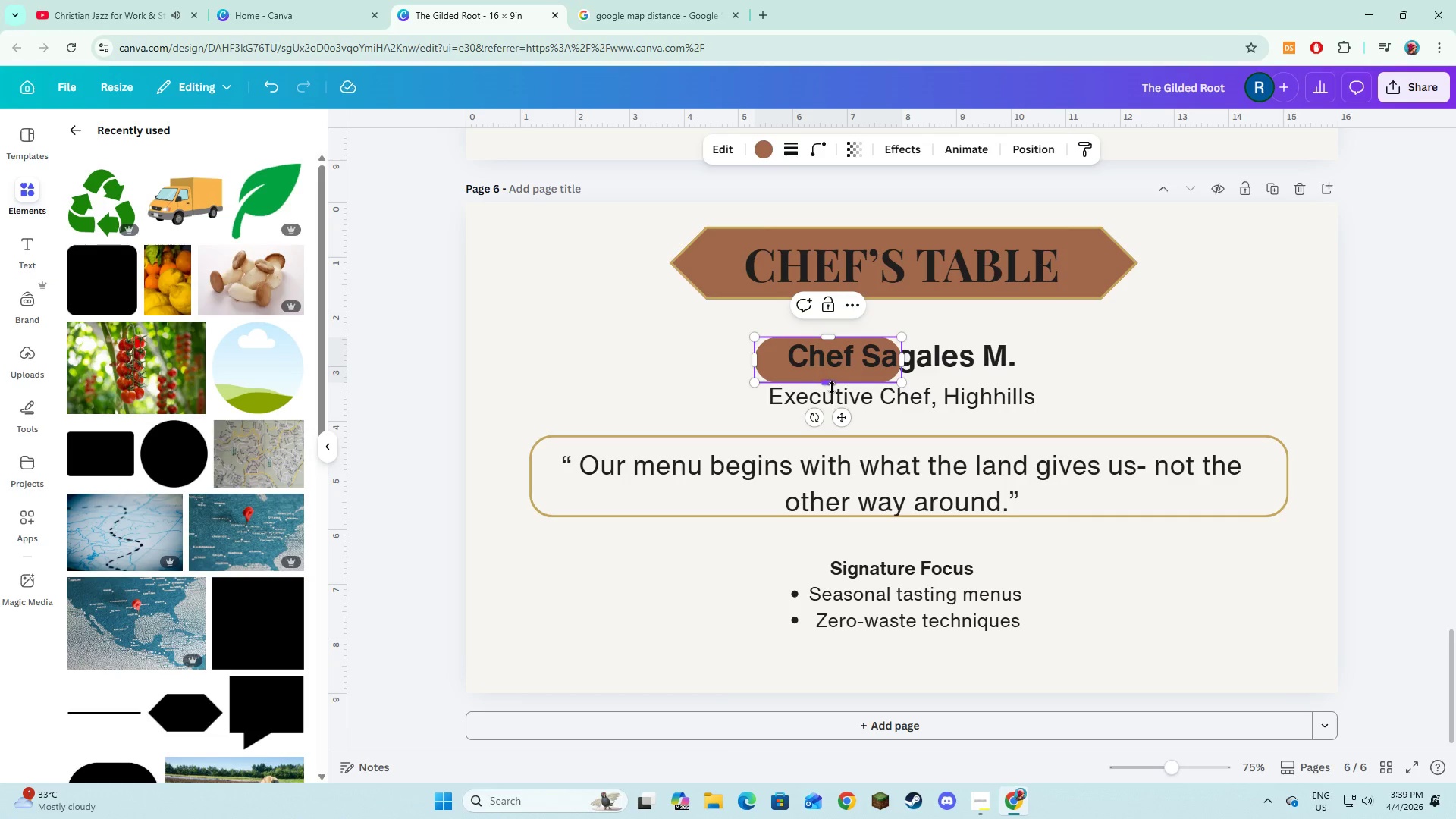 
left_click_drag(start_coordinate=[831, 388], to_coordinate=[830, 380])
 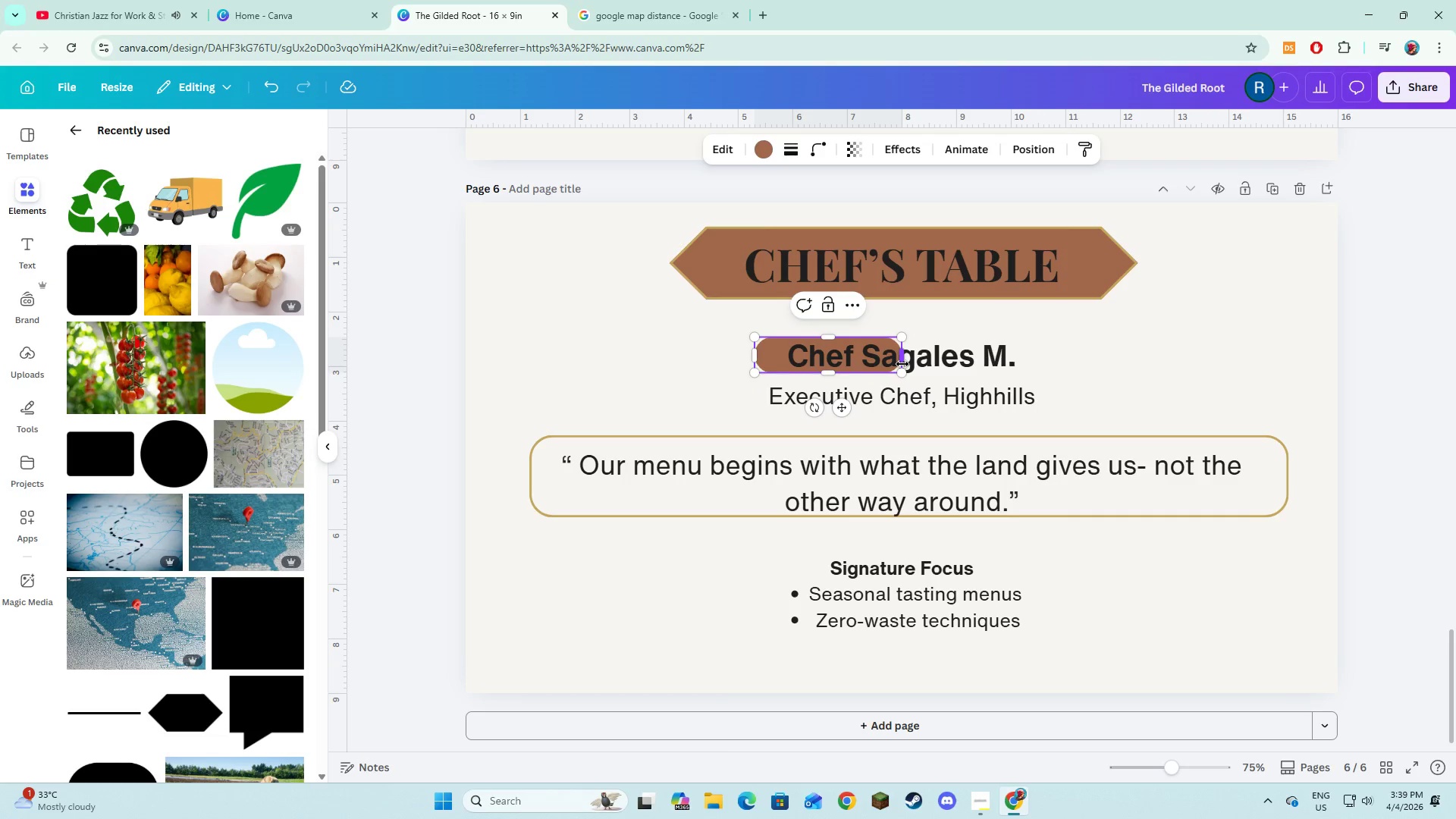 
left_click_drag(start_coordinate=[902, 364], to_coordinate=[1034, 376])
 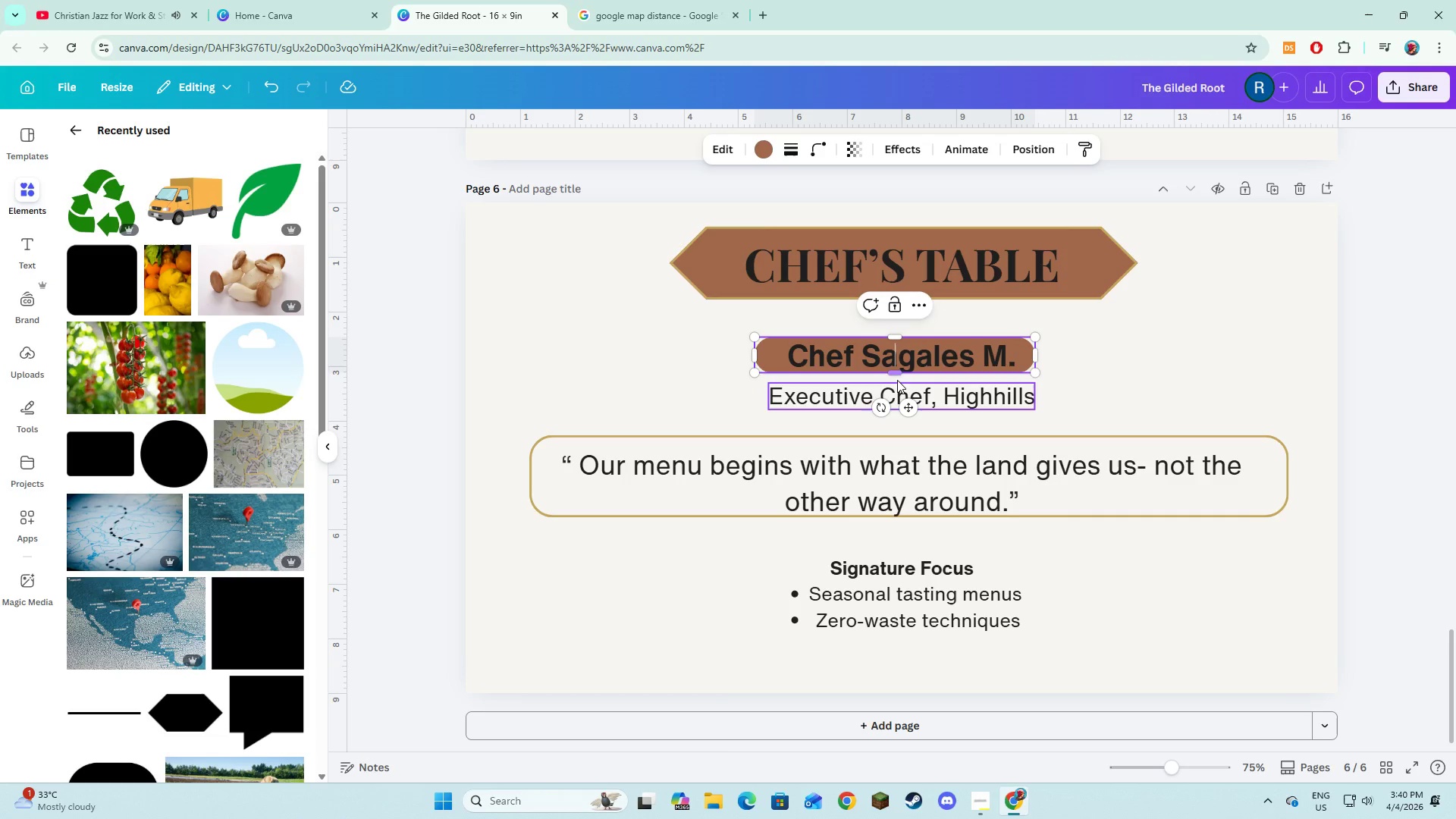 
left_click_drag(start_coordinate=[896, 374], to_coordinate=[893, 378])
 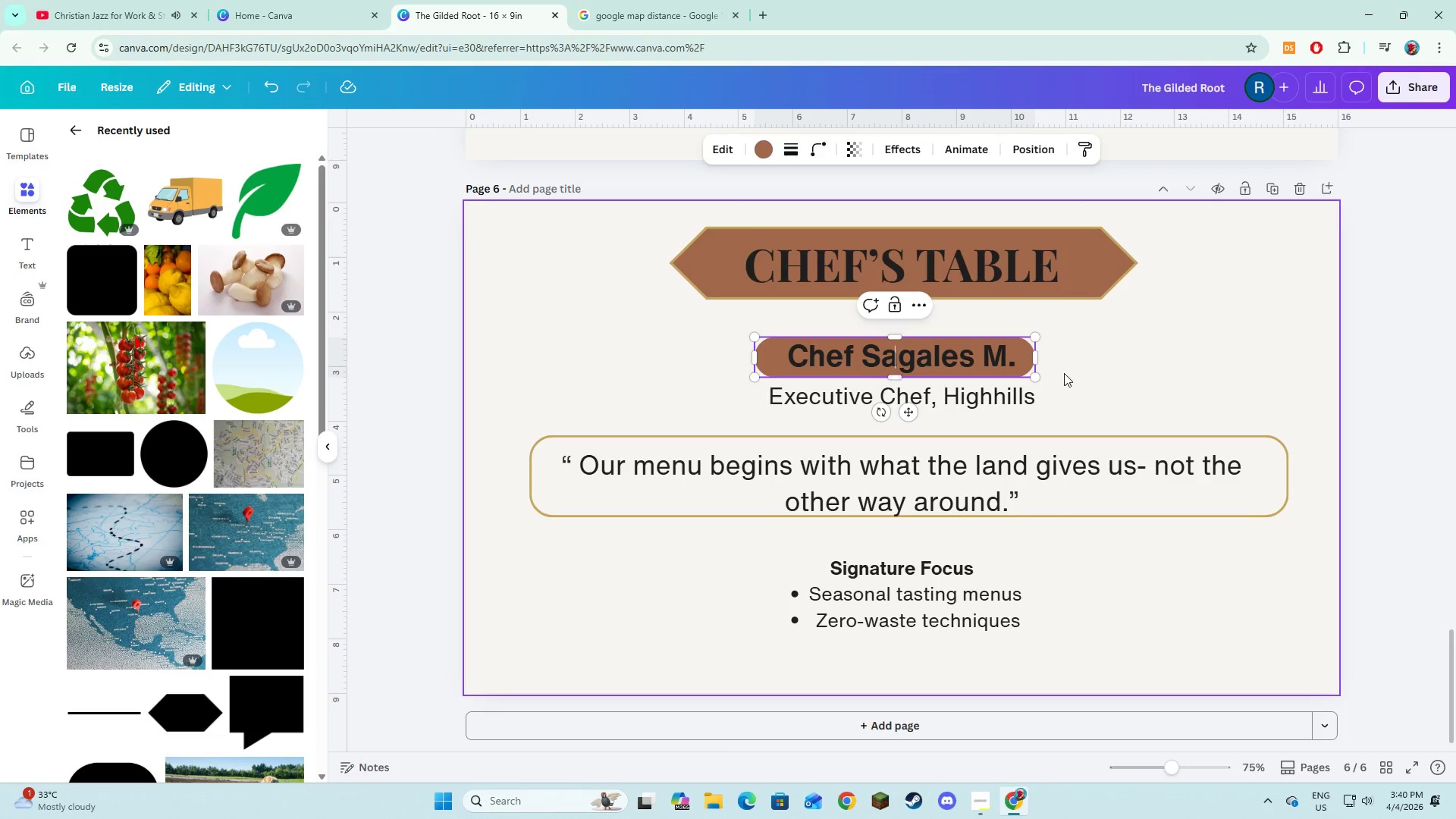 
left_click([1064, 373])
 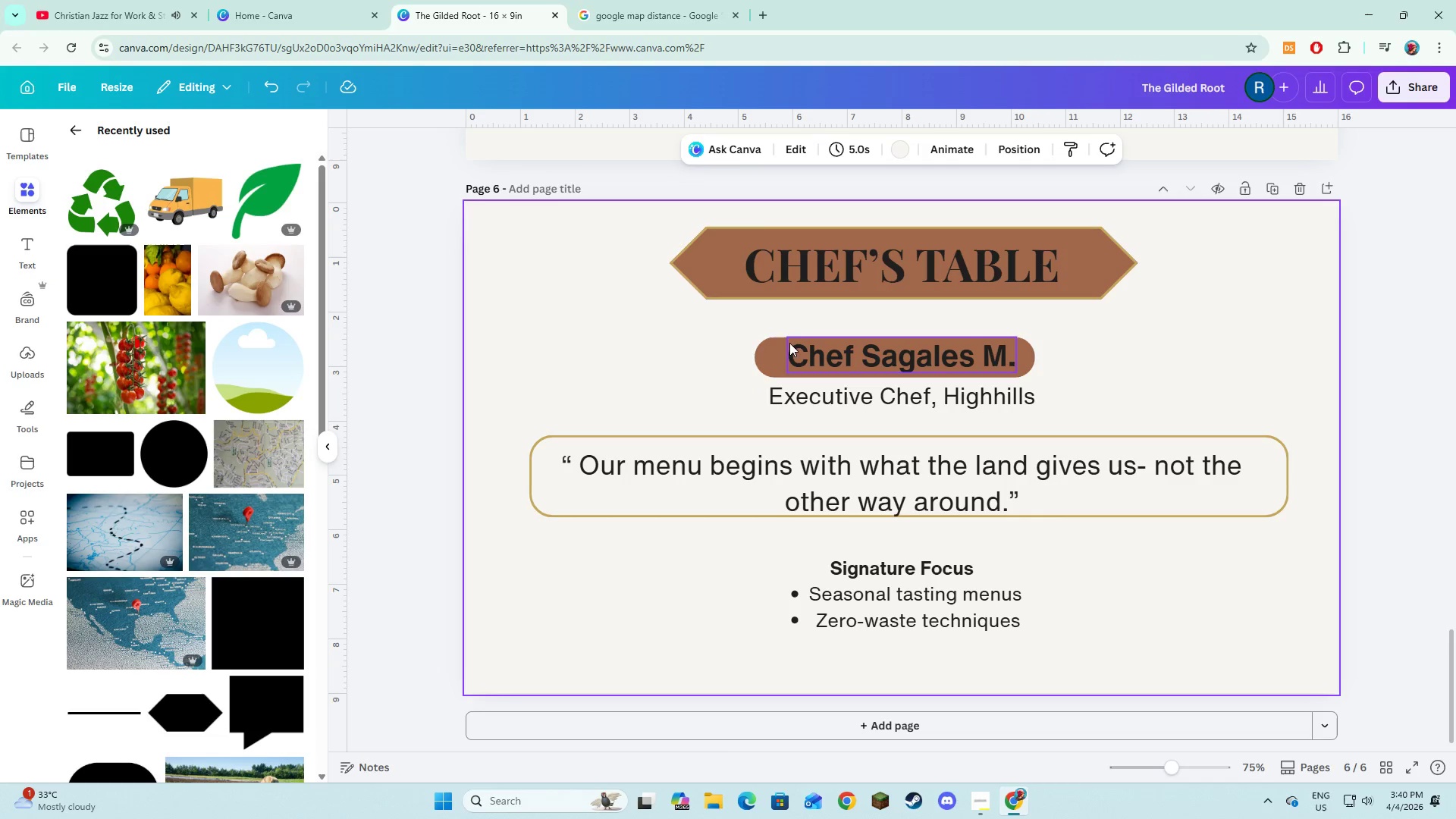 
left_click([777, 347])
 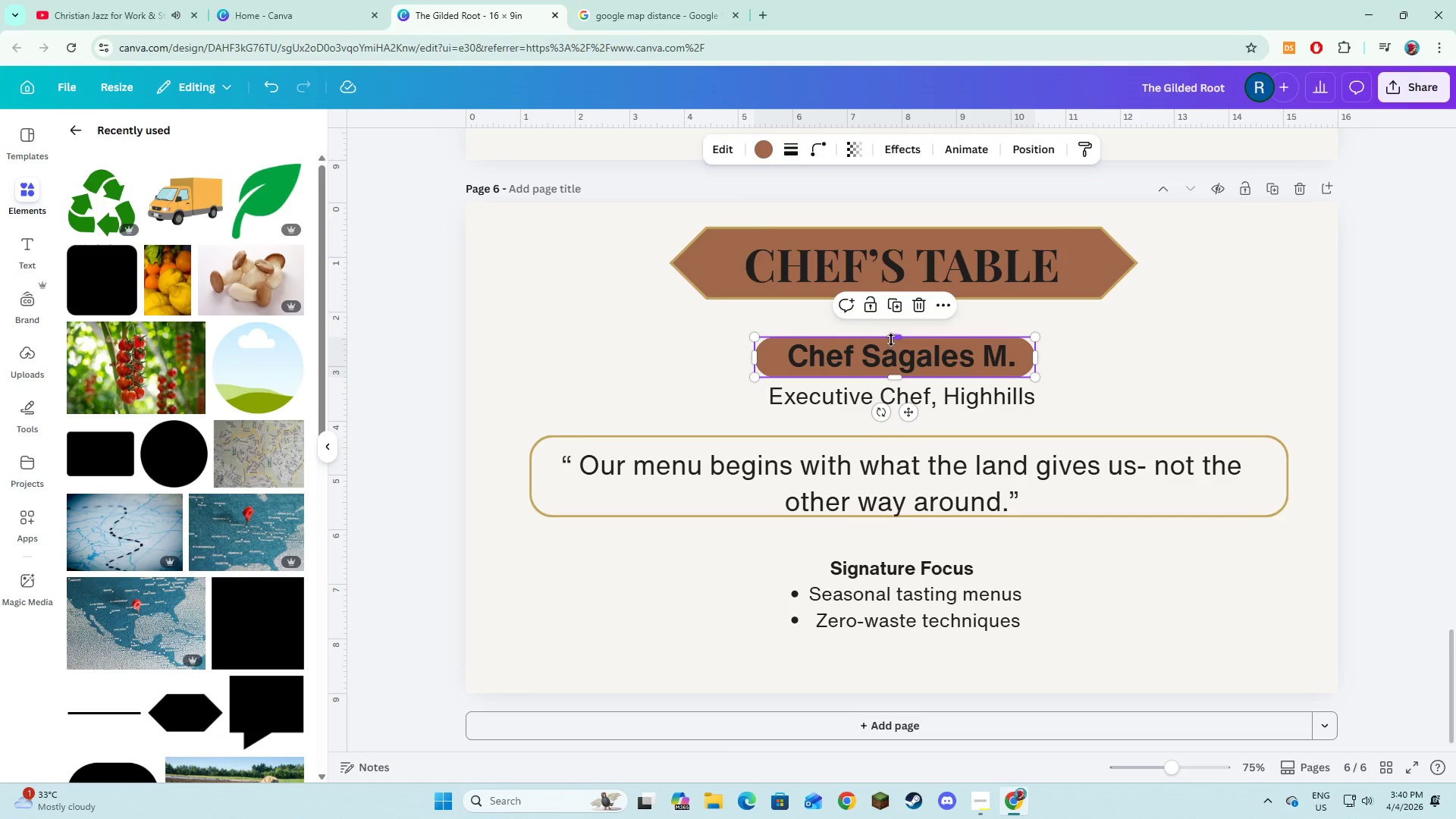 
left_click_drag(start_coordinate=[893, 339], to_coordinate=[895, 334])
 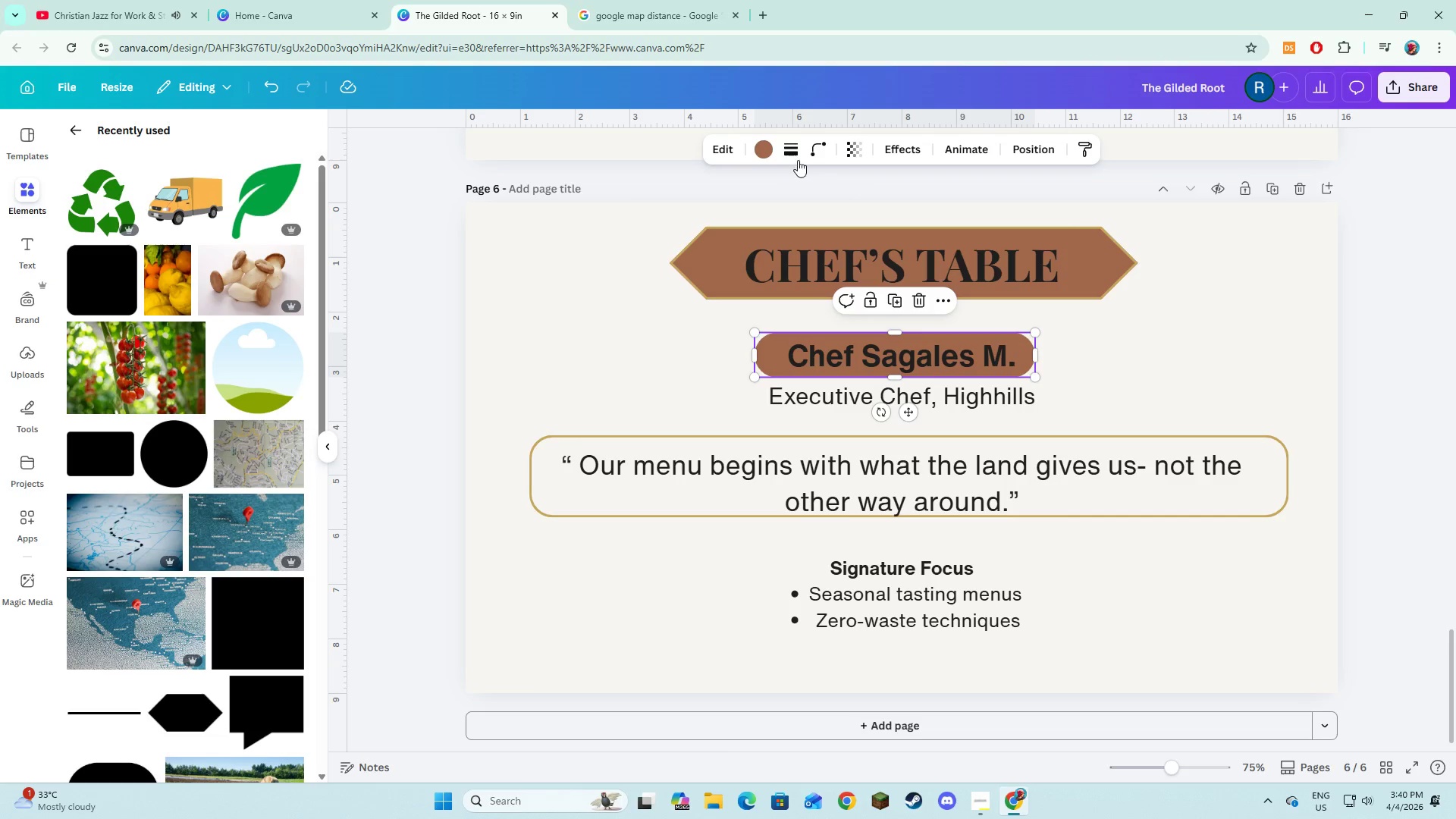 
left_click([796, 159])
 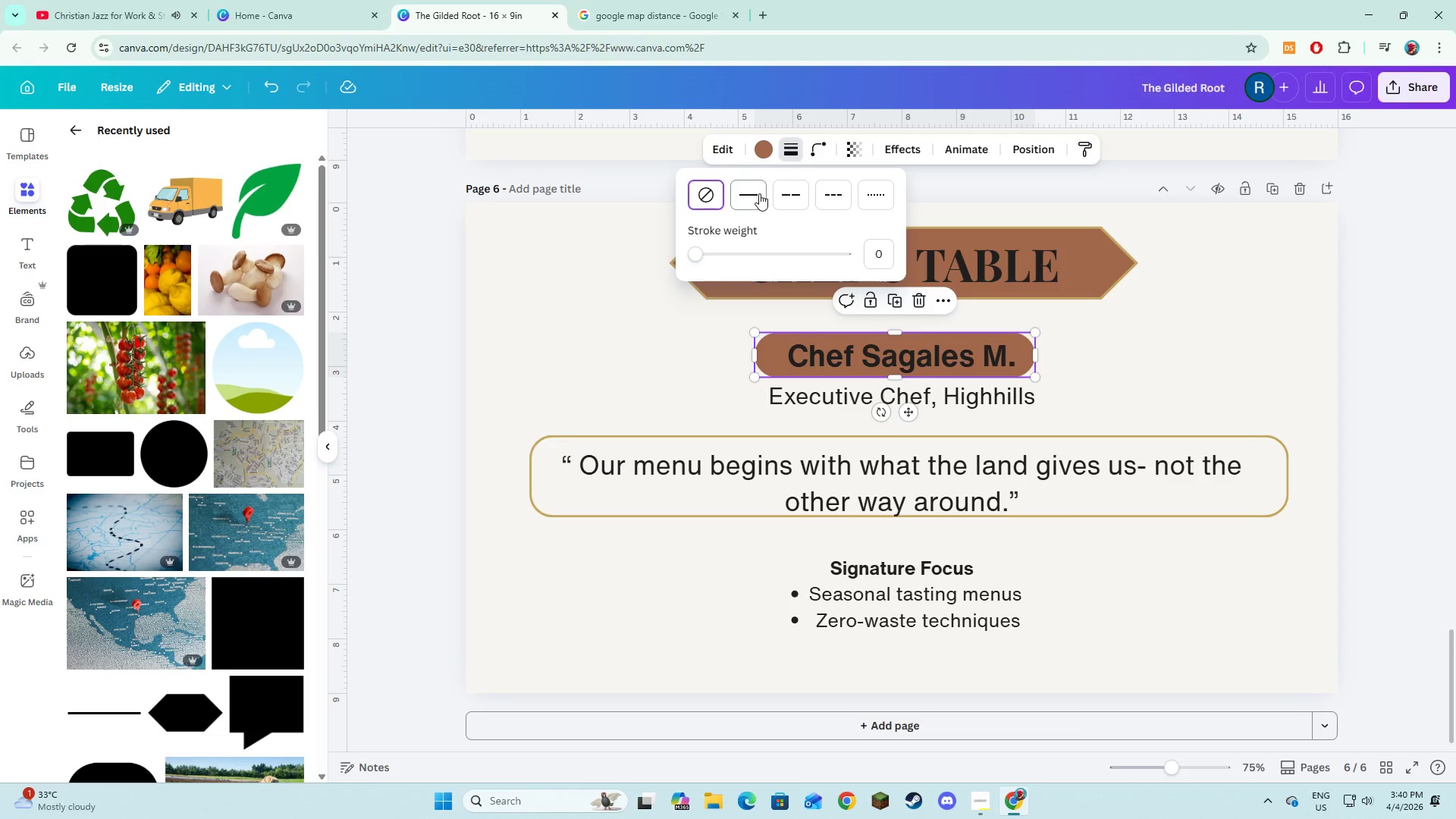 
left_click([759, 193])
 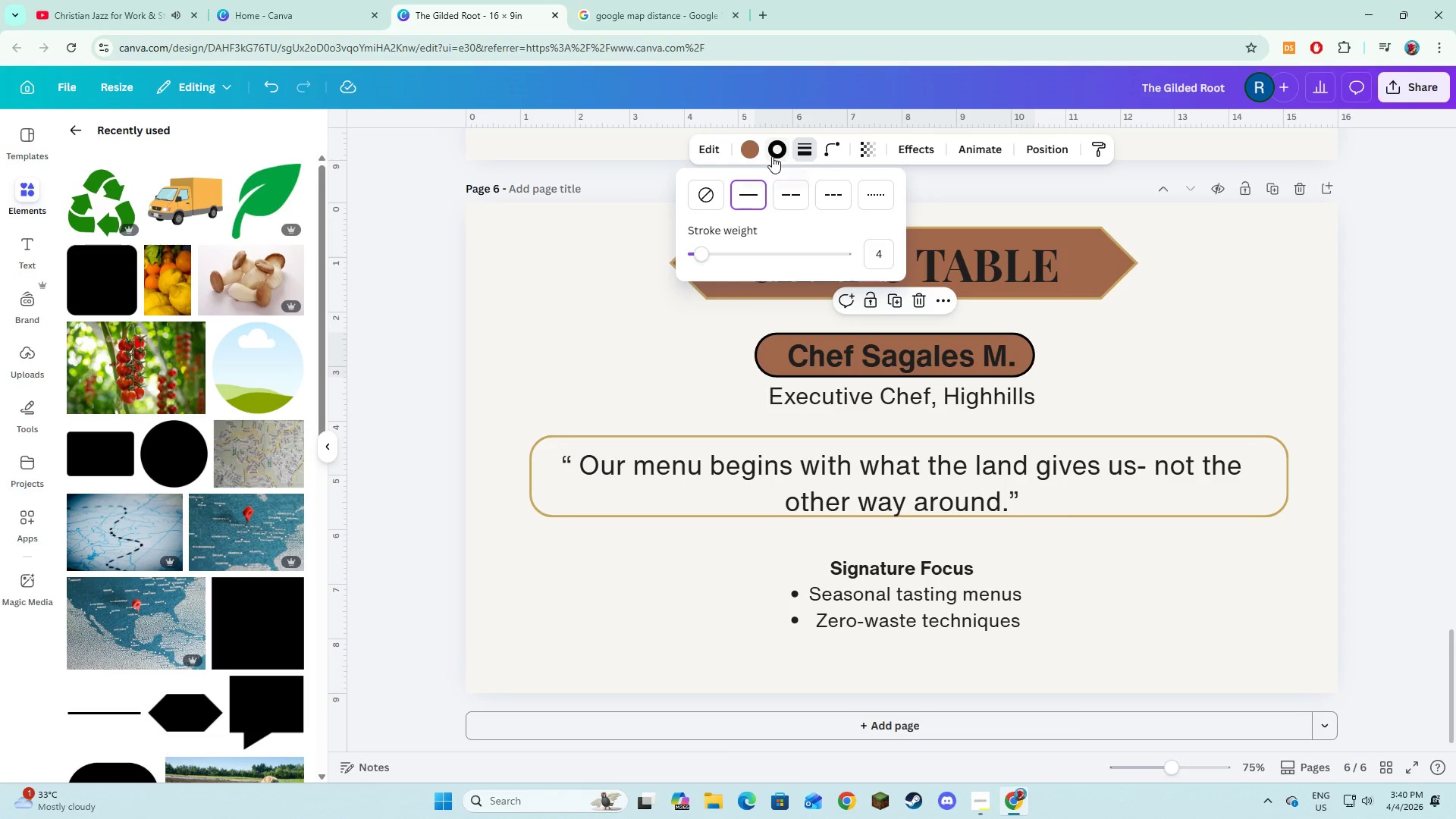 
left_click([773, 155])
 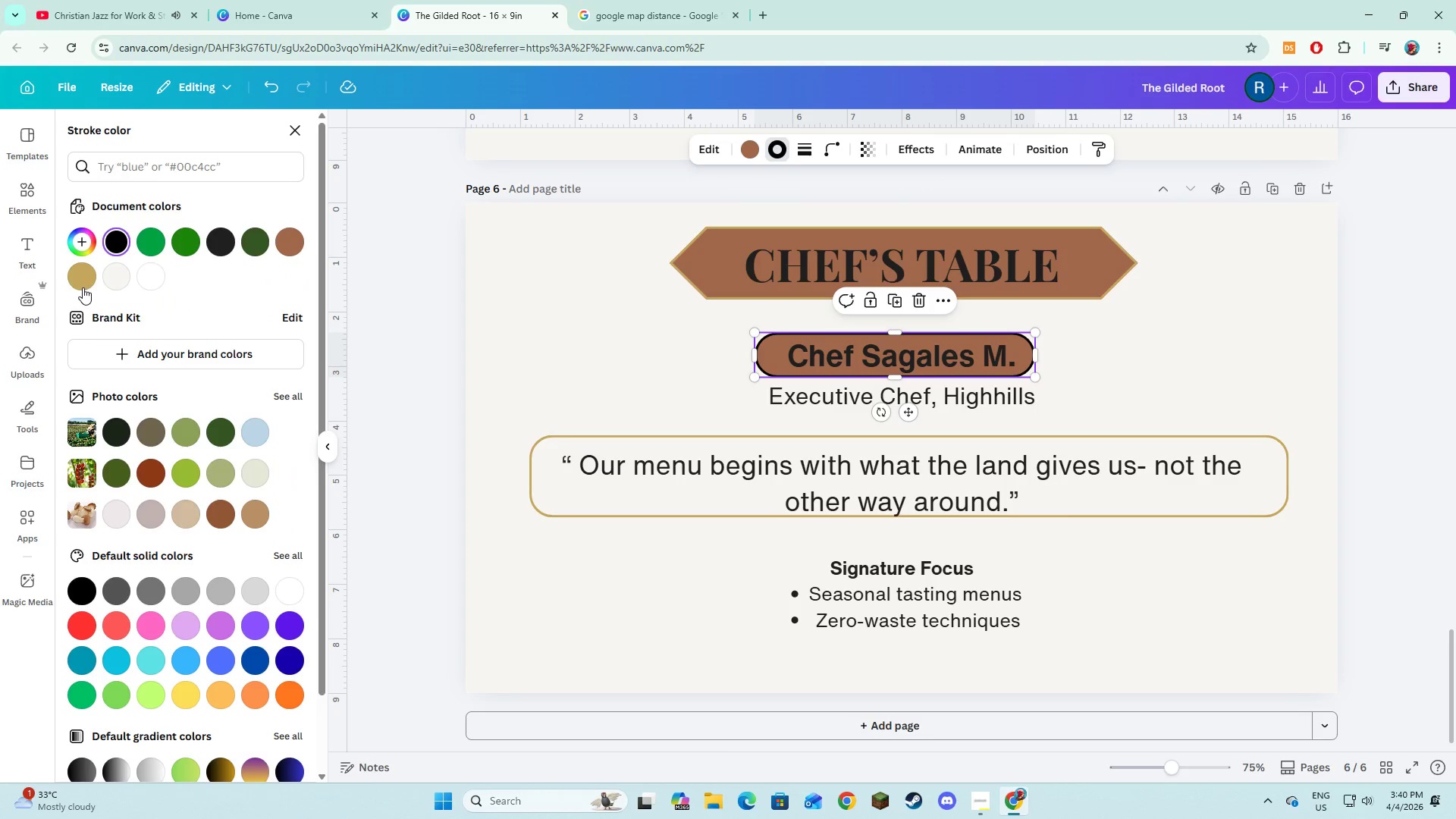 
left_click([83, 287])
 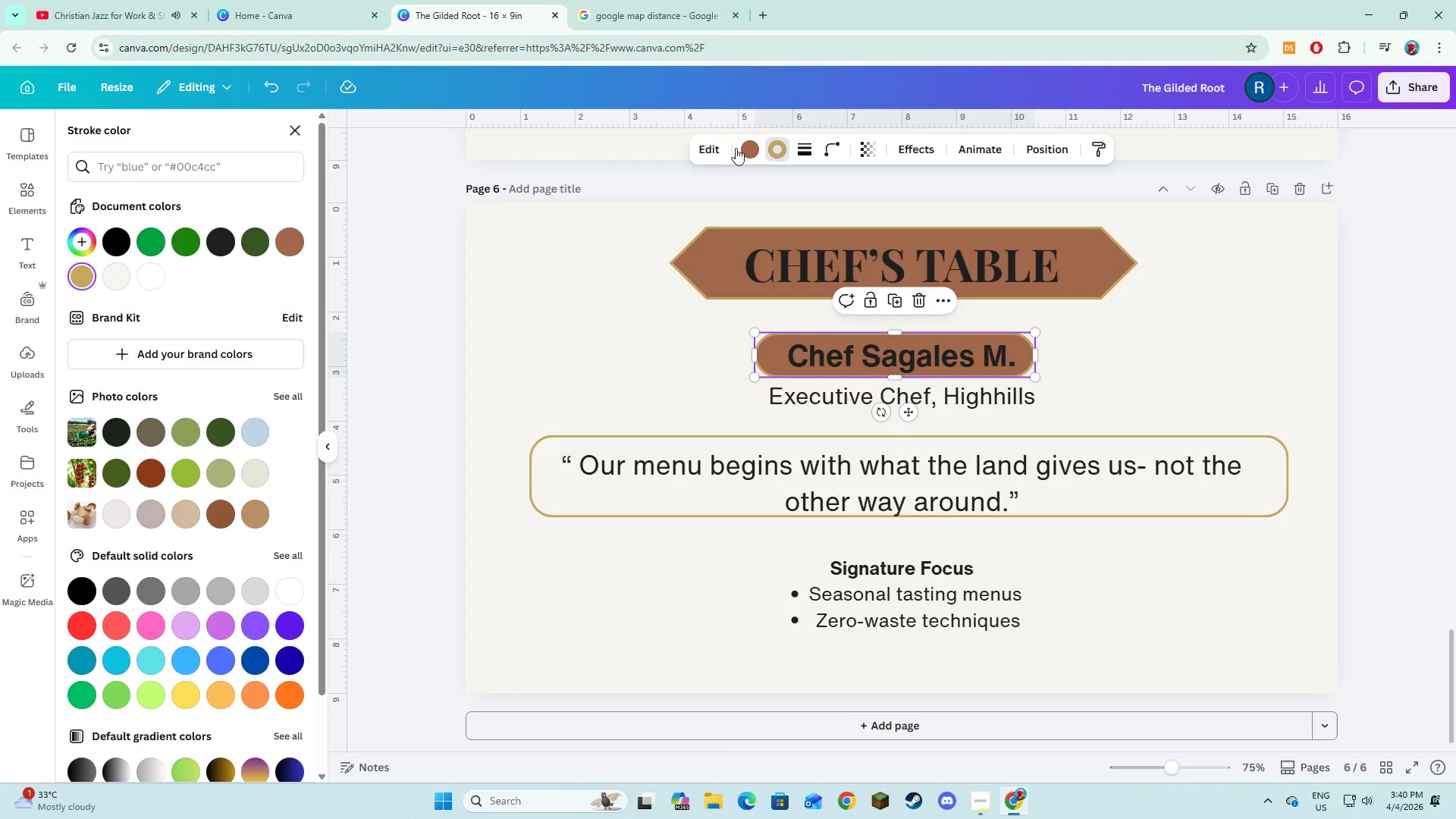 
left_click([747, 148])
 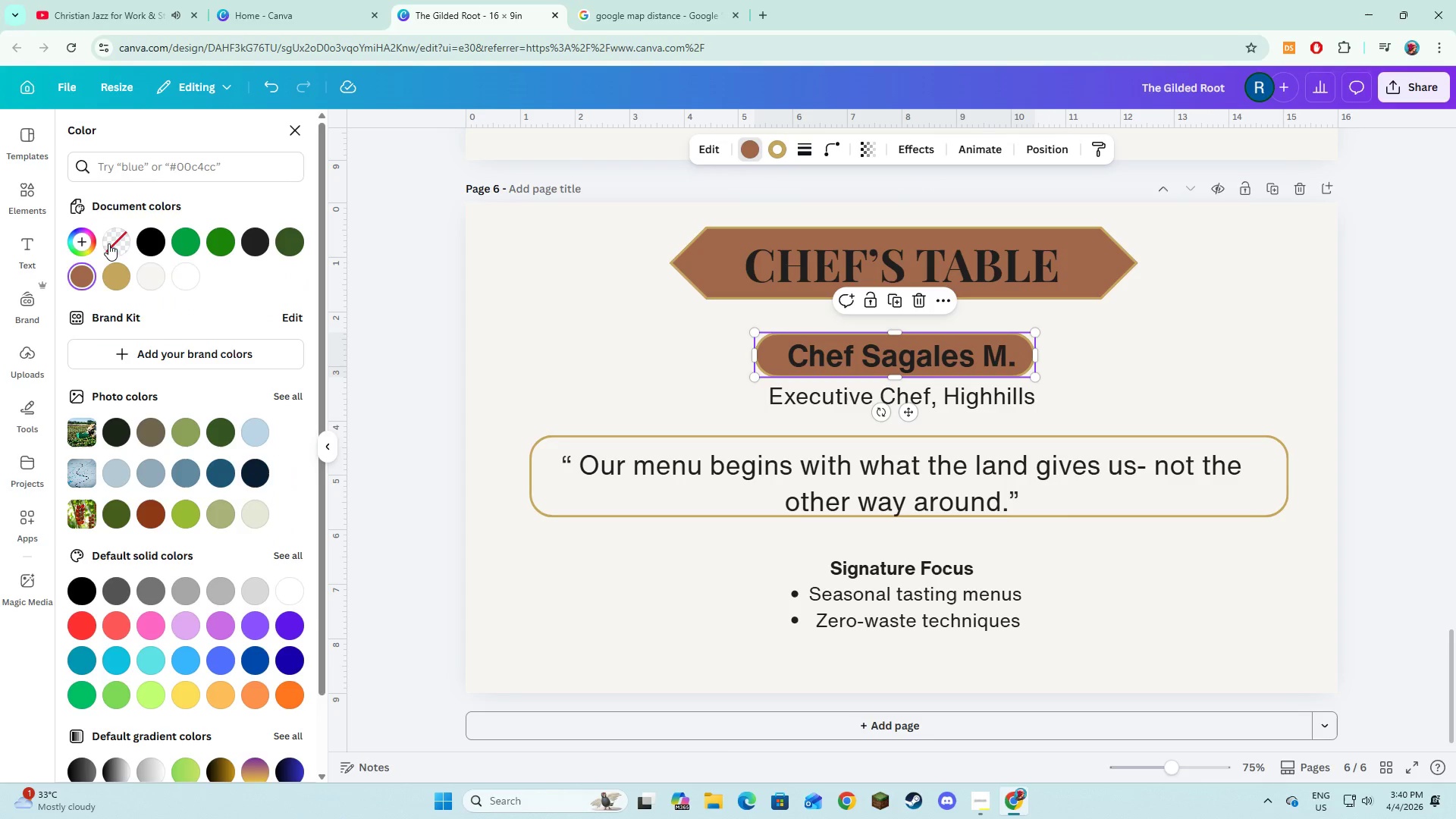 
left_click([111, 243])
 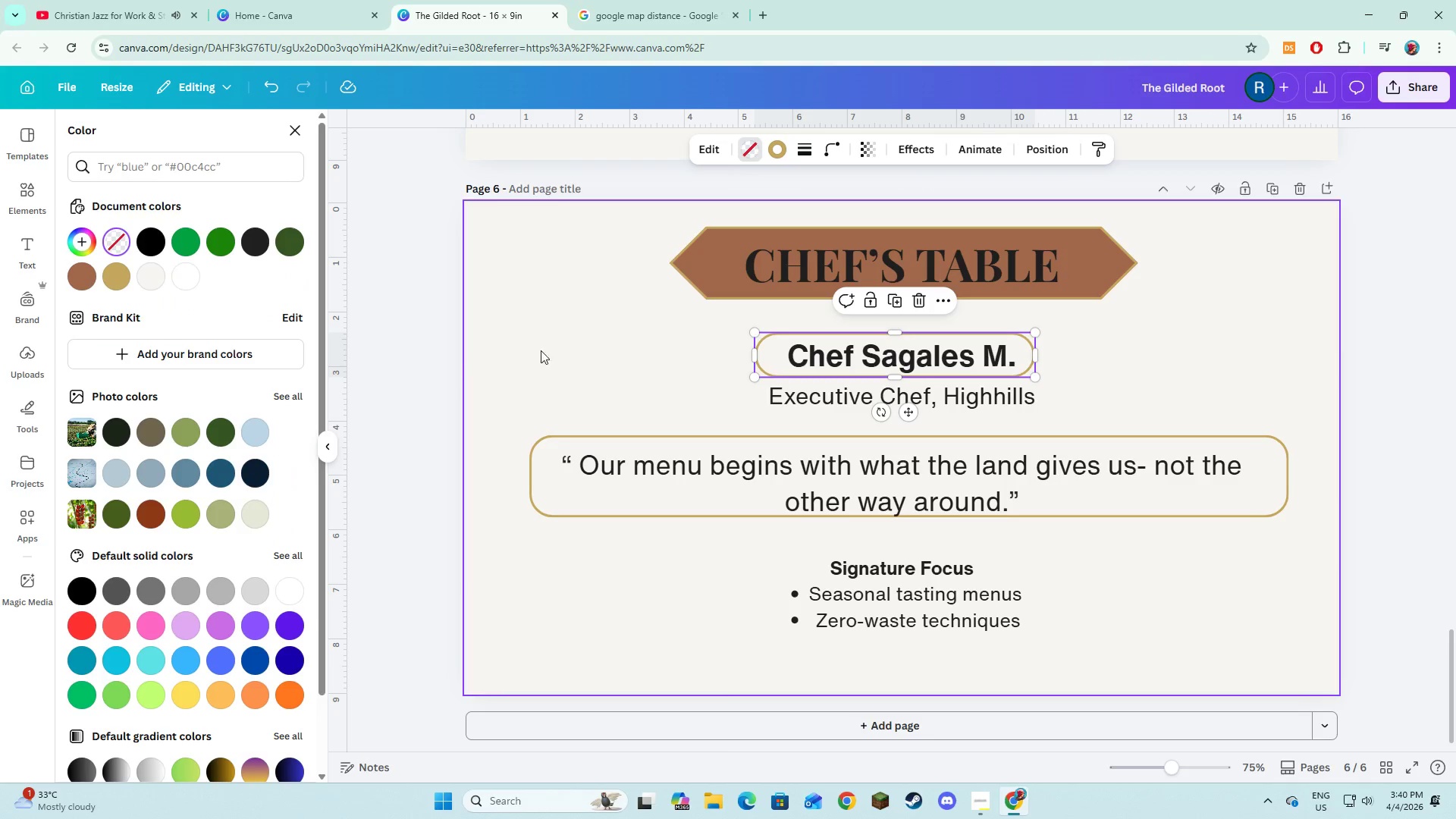 
left_click([596, 344])
 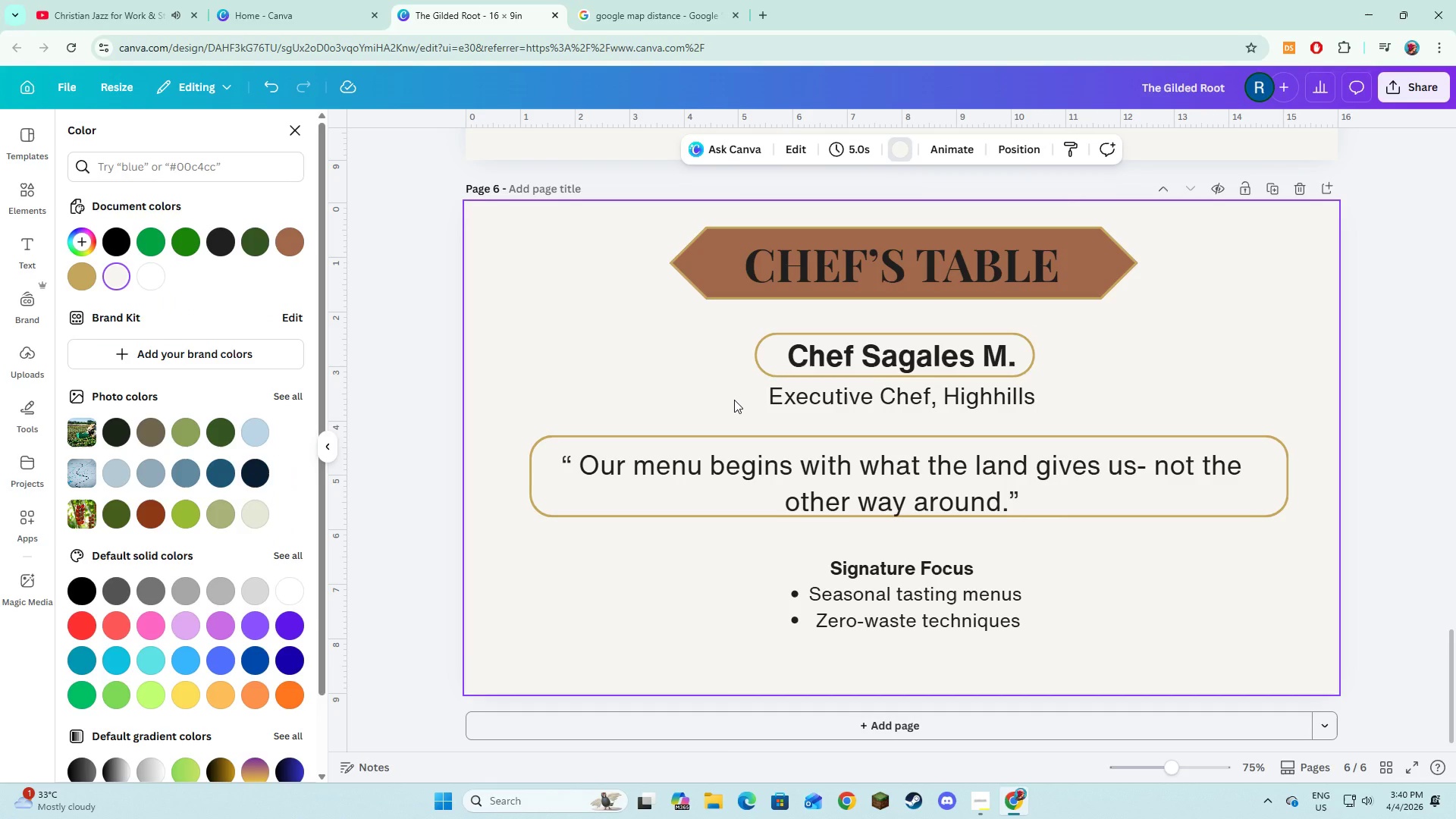 
wait(9.2)
 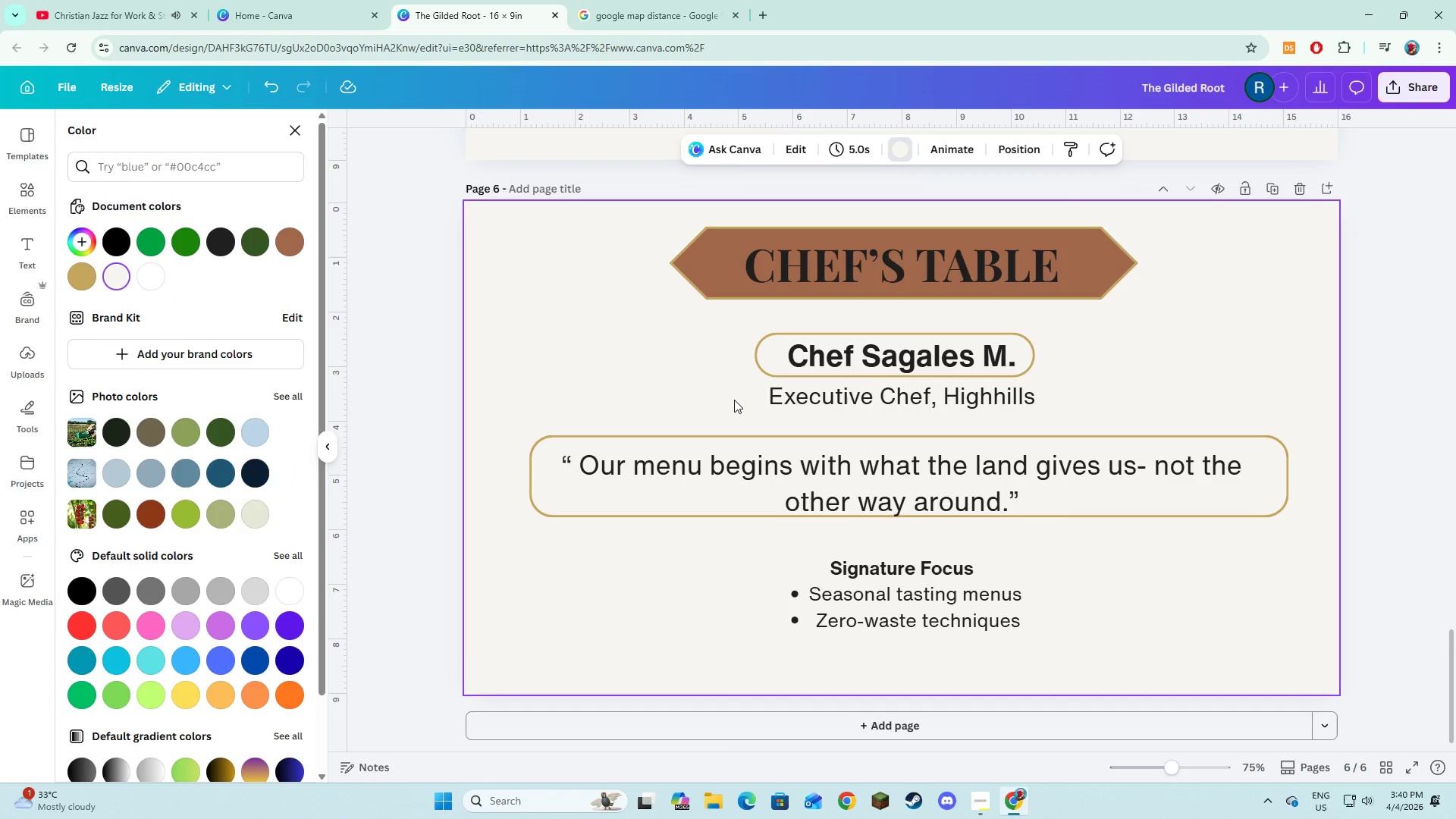 
left_click([1124, 601])
 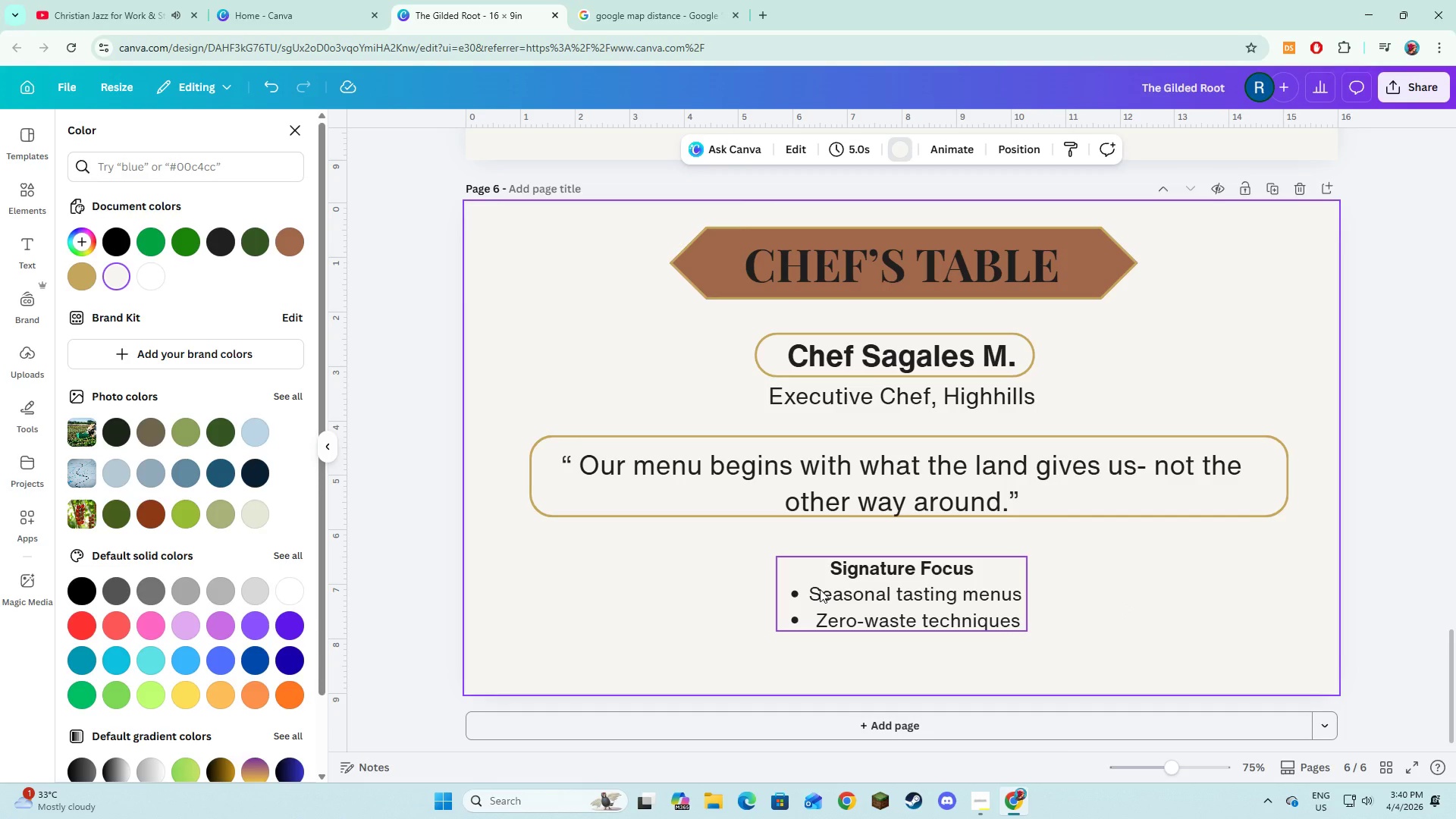 
scroll: coordinate [923, 627], scroll_direction: down, amount: 1.0
 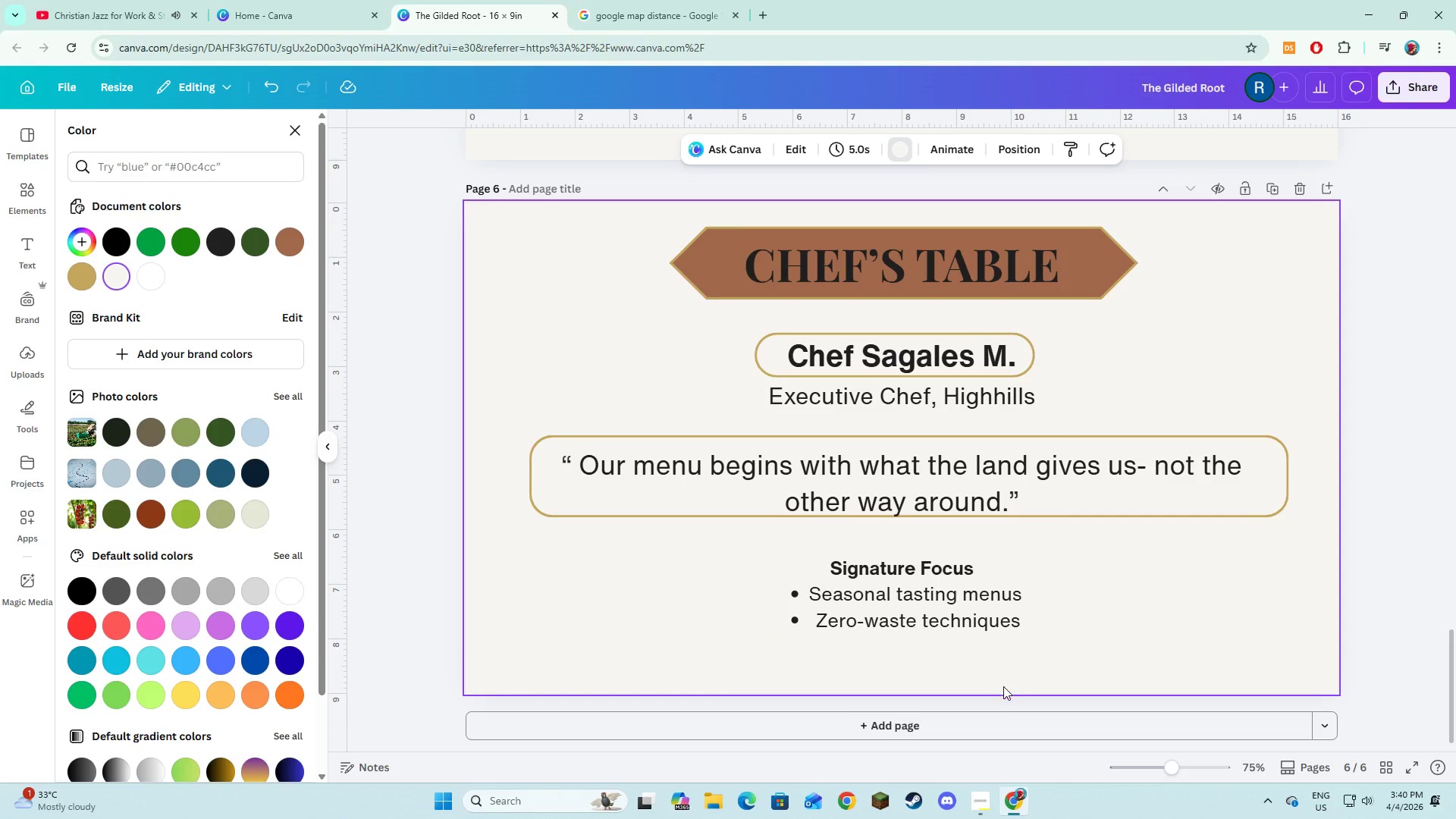 
left_click([996, 720])
 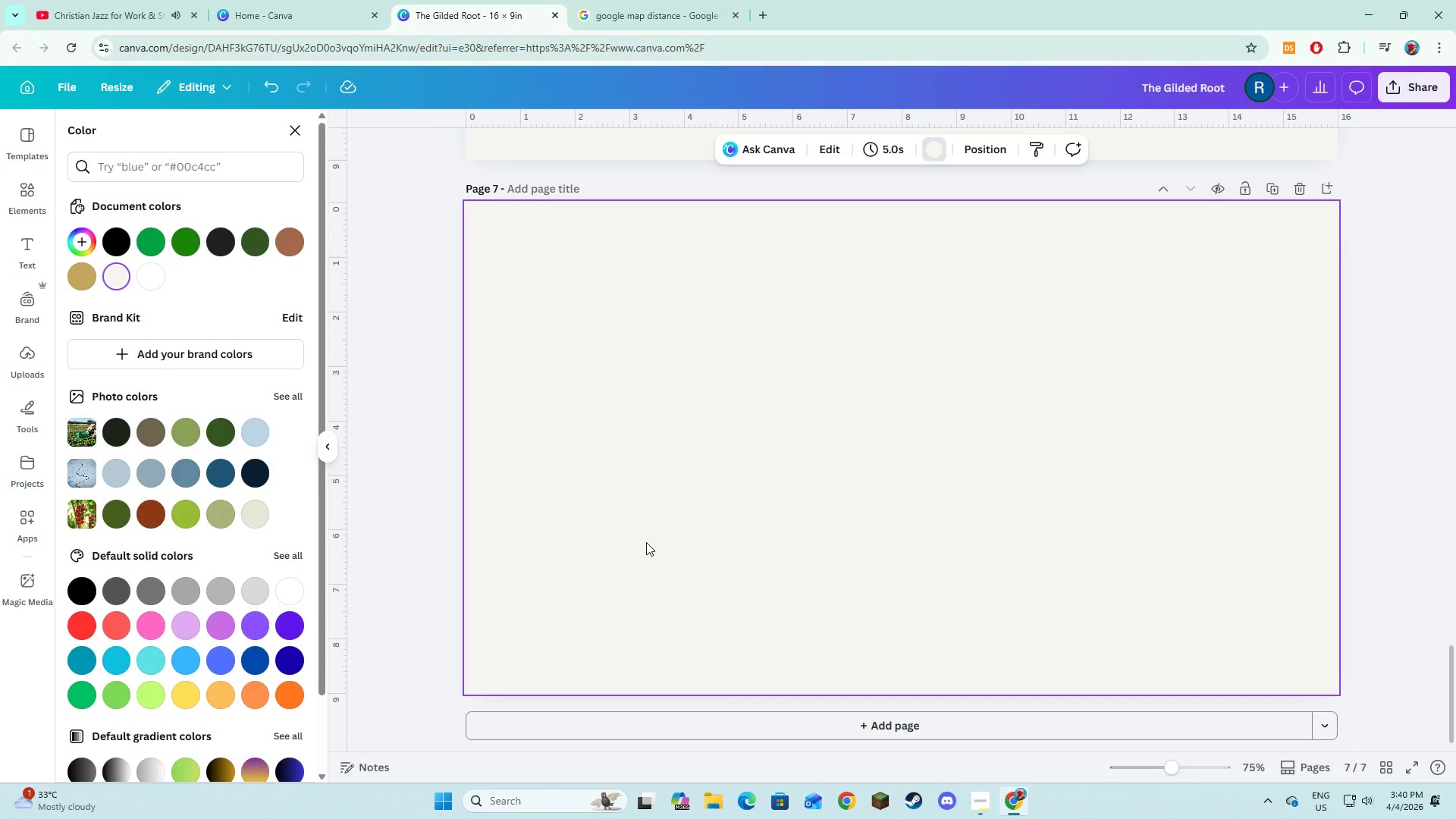 
key(Alt+AltLeft)
 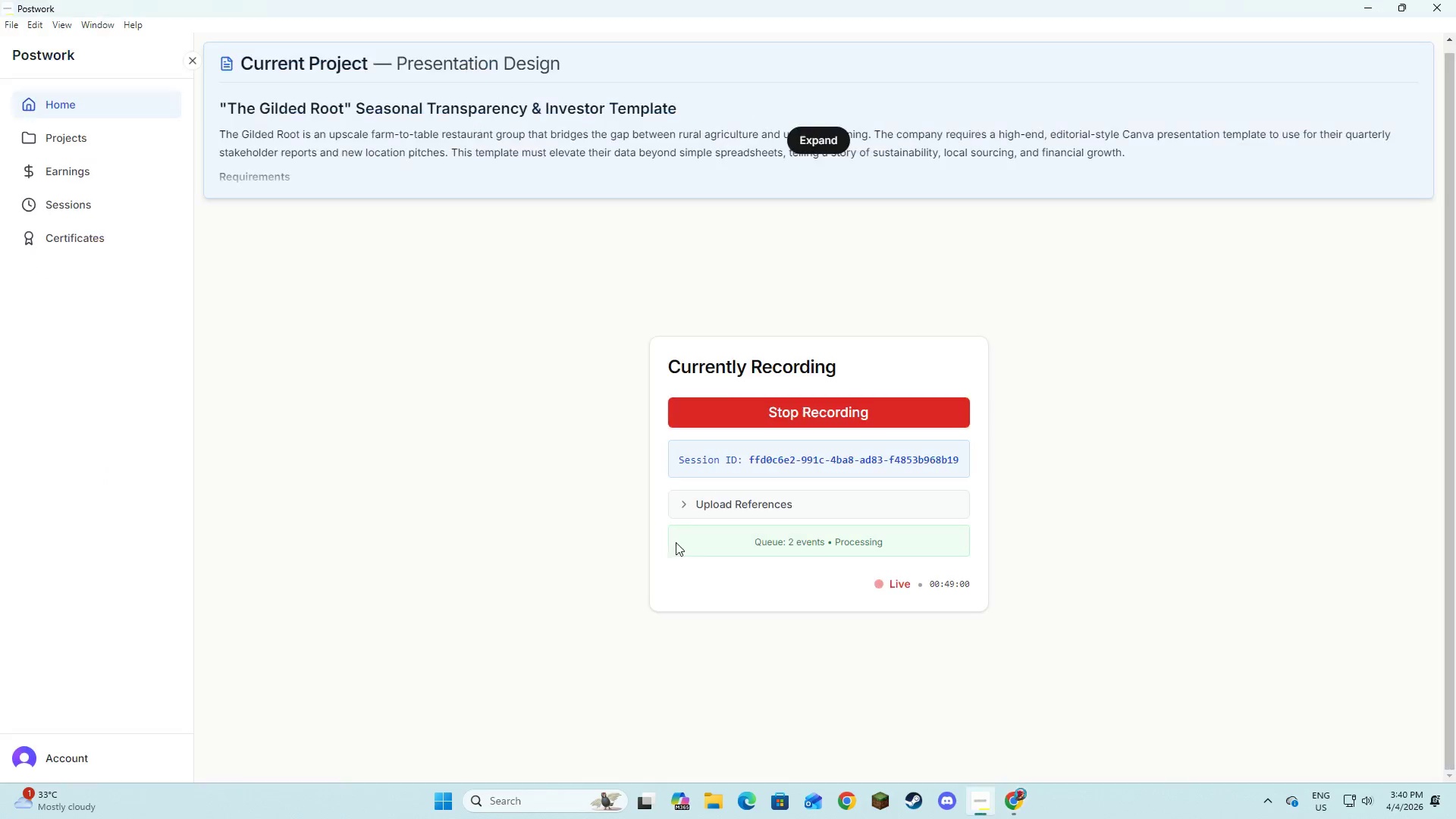 
key(Alt+Tab)